 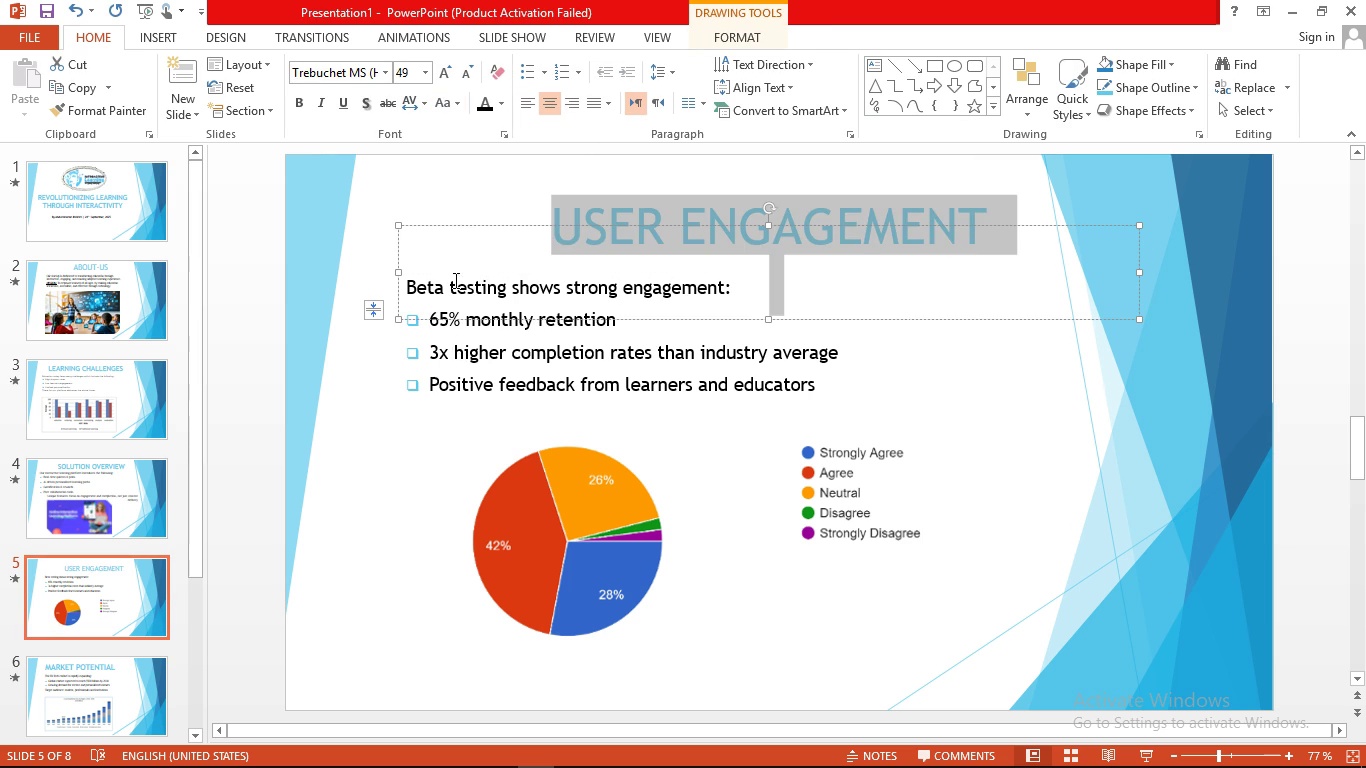 
left_click([304, 106])
 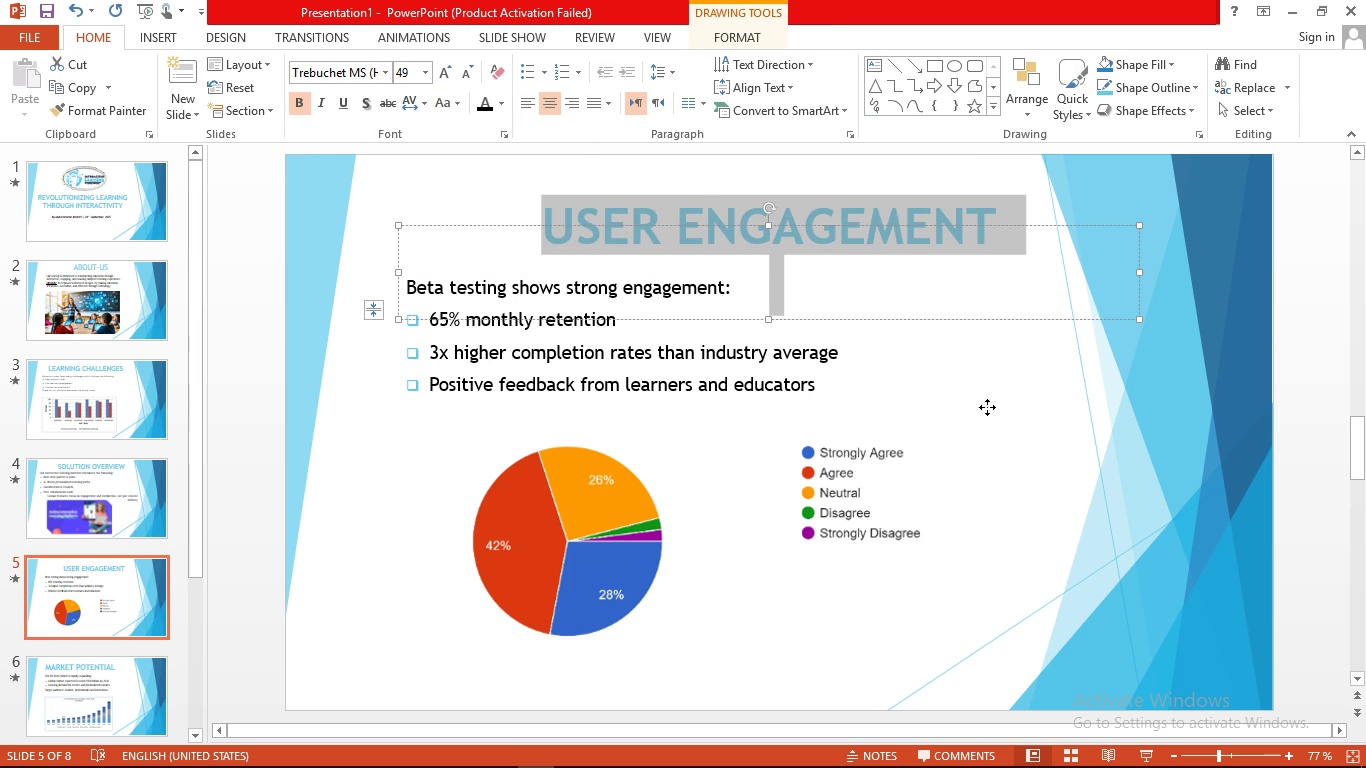 
left_click([987, 407])
 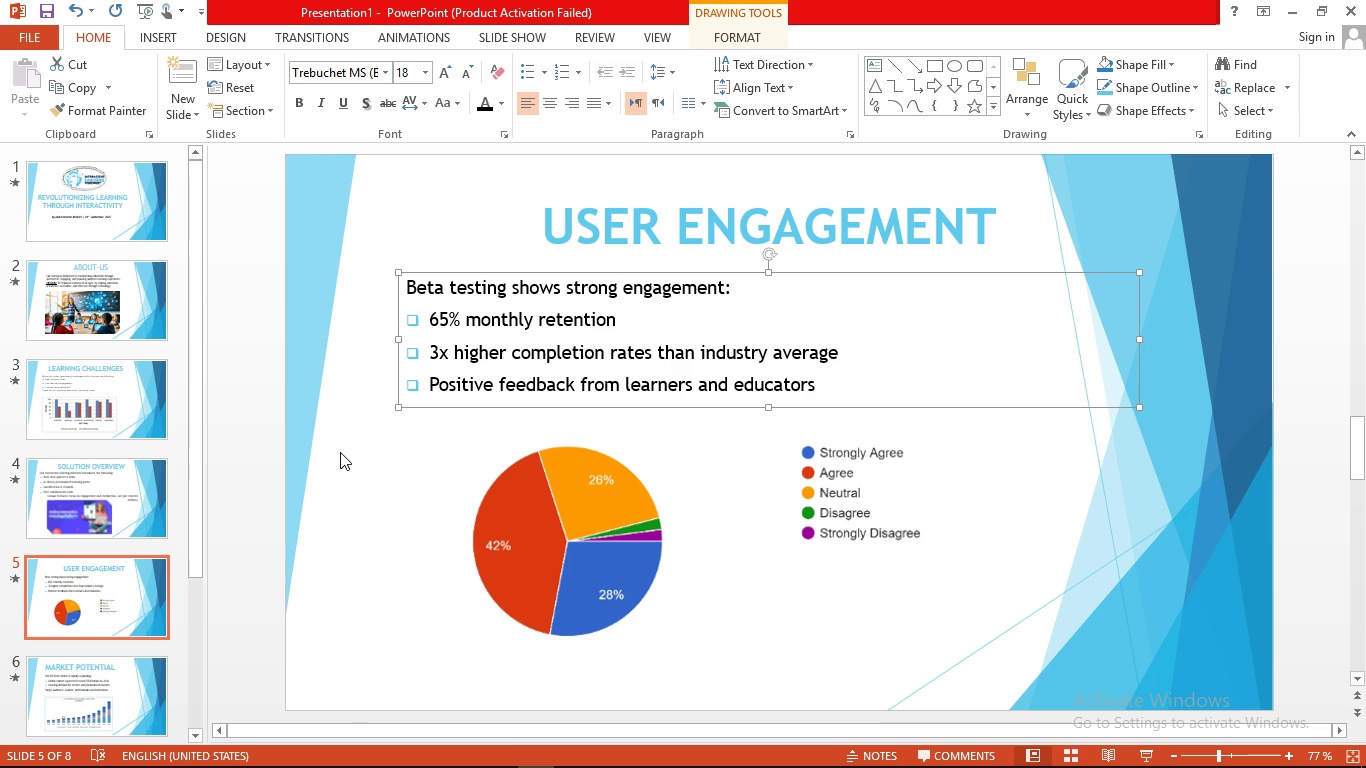 
wait(9.46)
 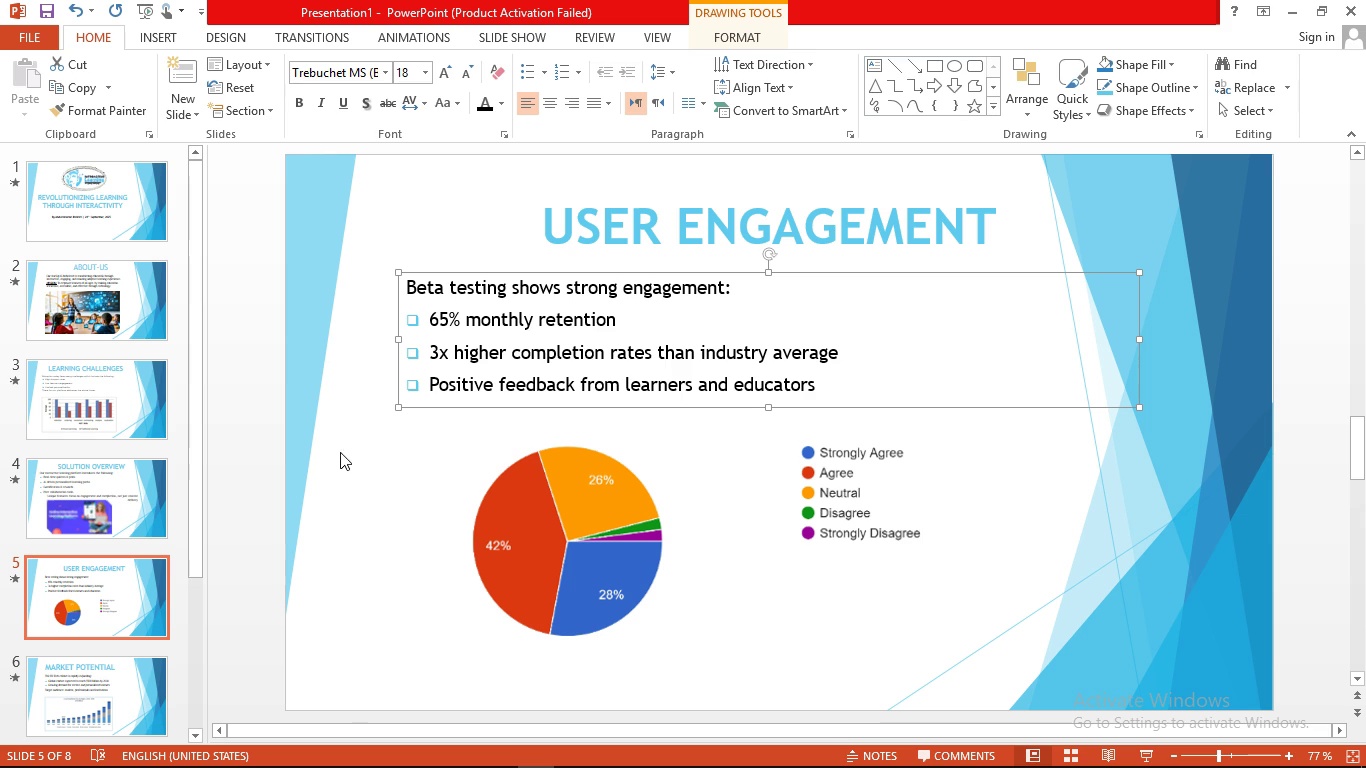 
double_click([192, 734])
 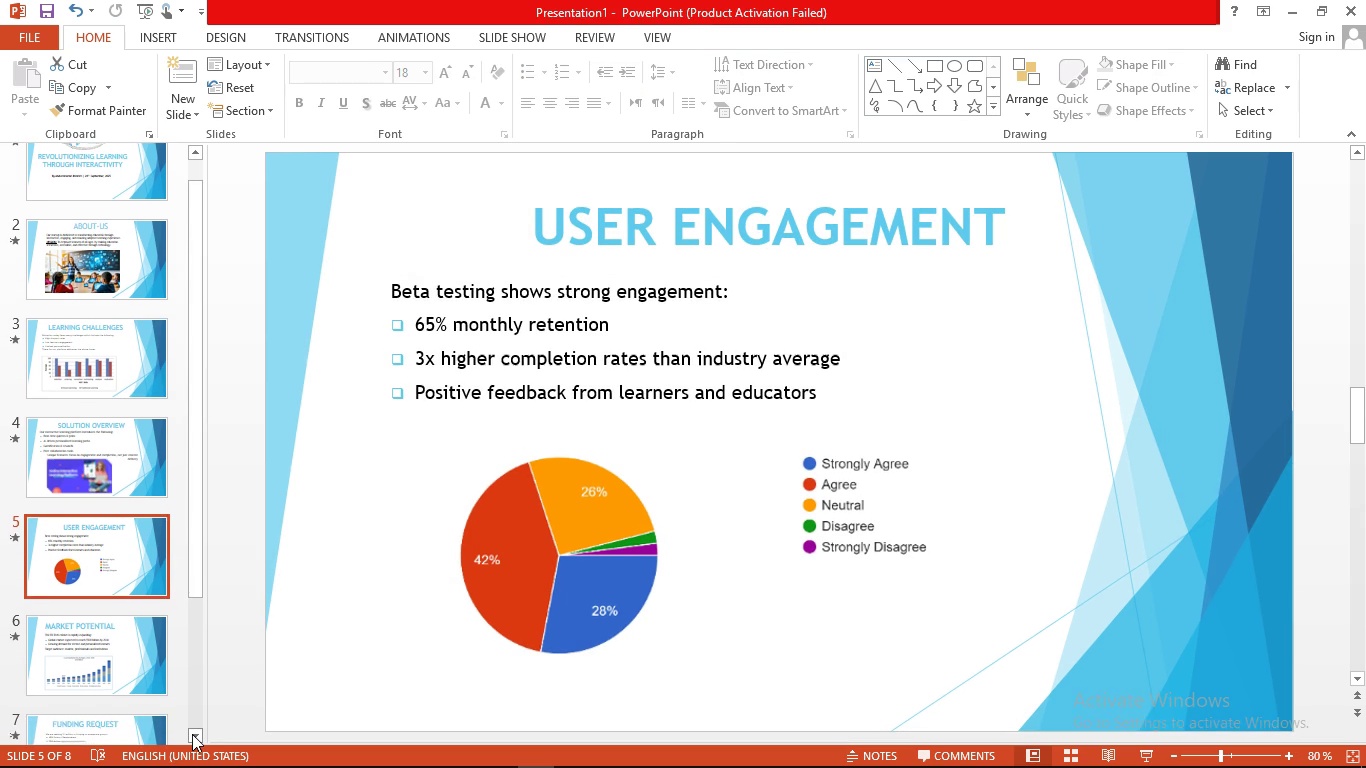 
triple_click([192, 734])
 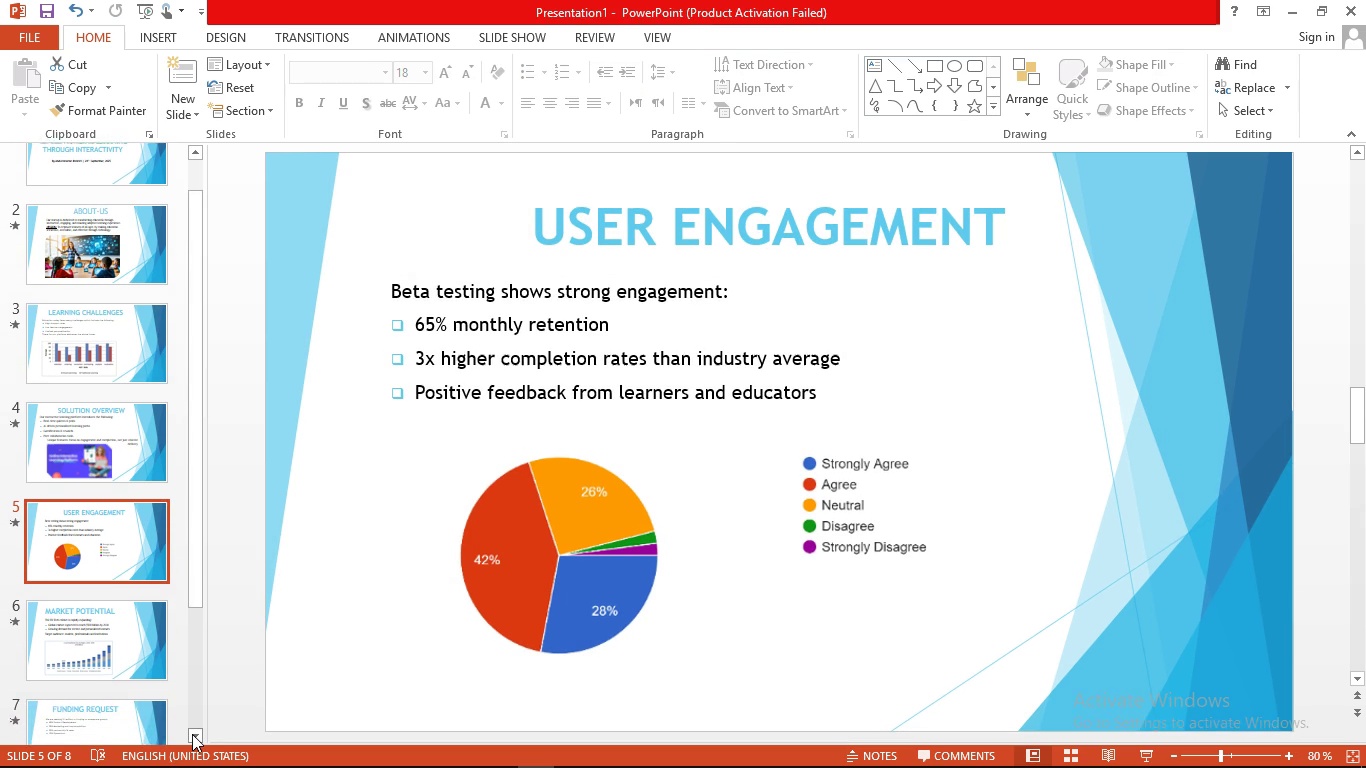 
triple_click([192, 734])
 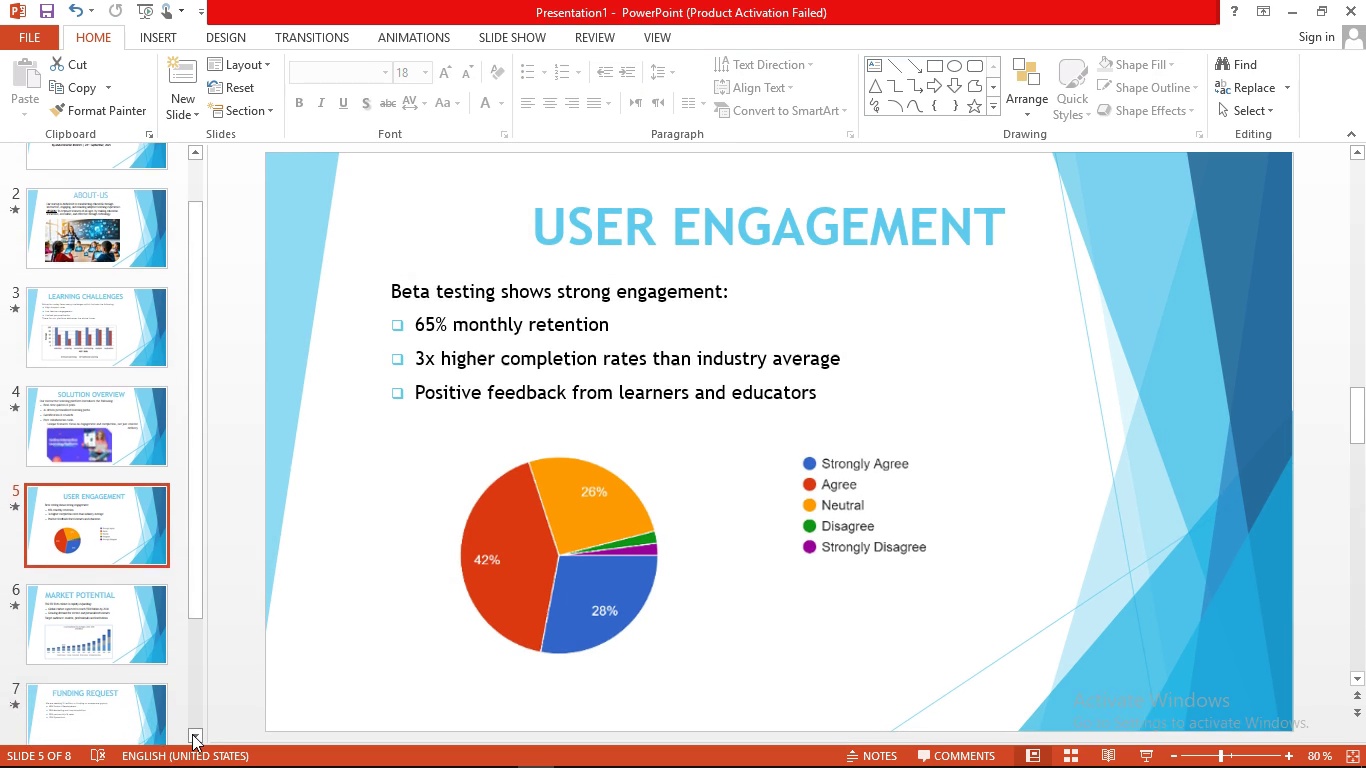 
triple_click([192, 734])
 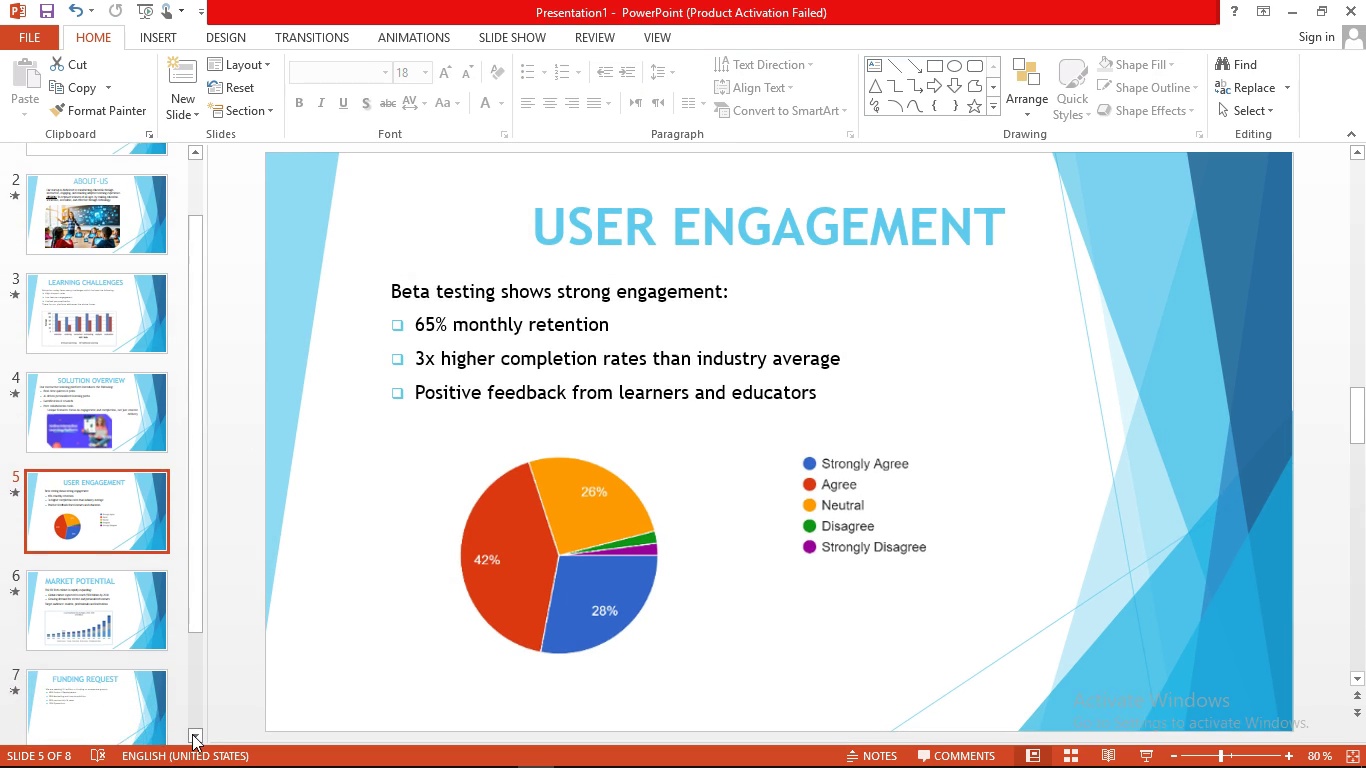 
triple_click([192, 734])
 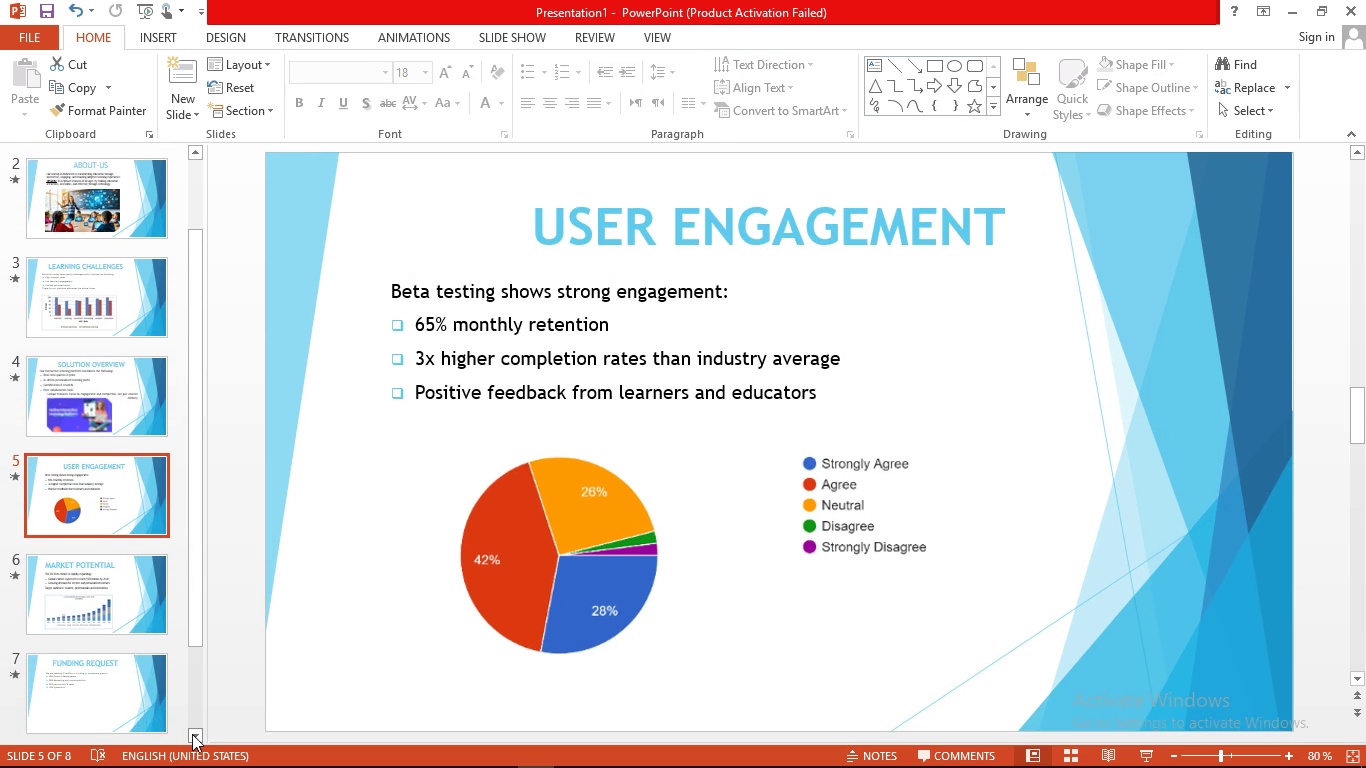 
triple_click([192, 734])
 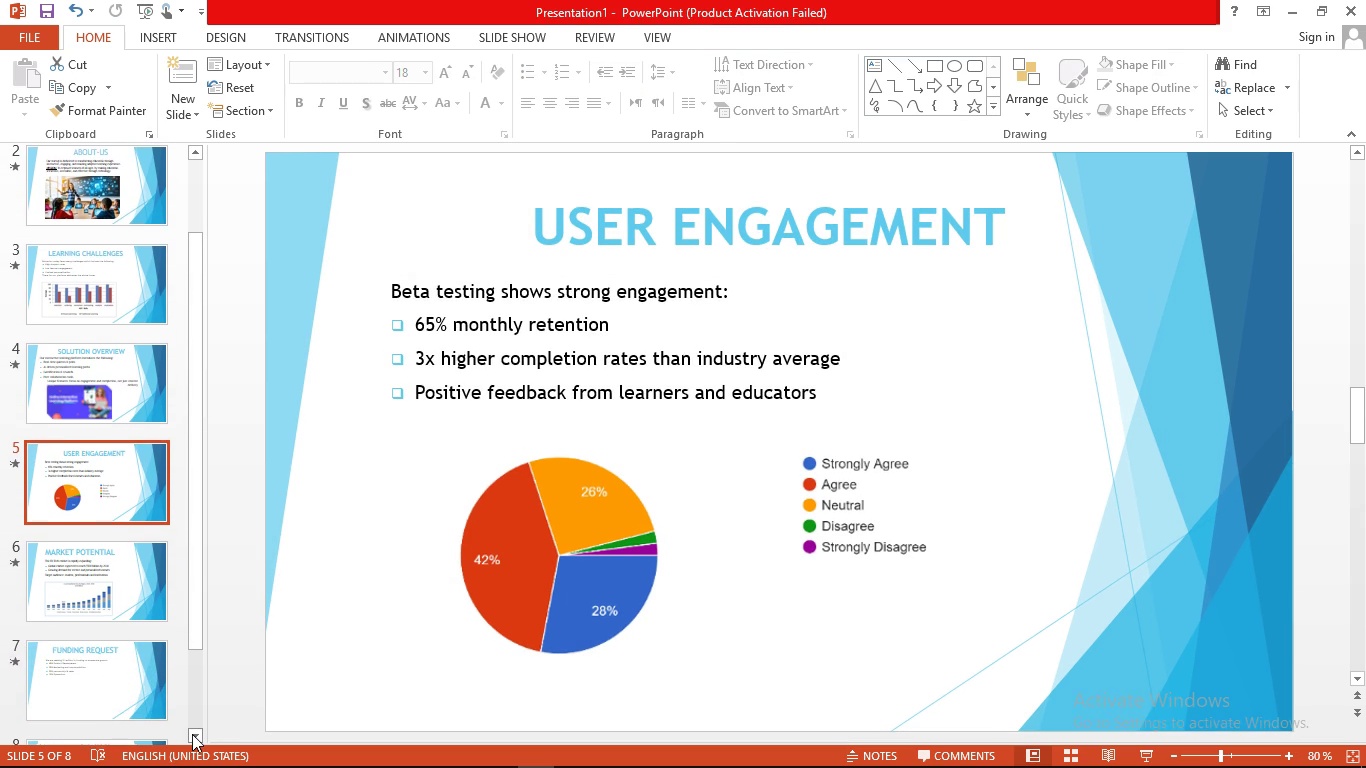 
triple_click([192, 734])
 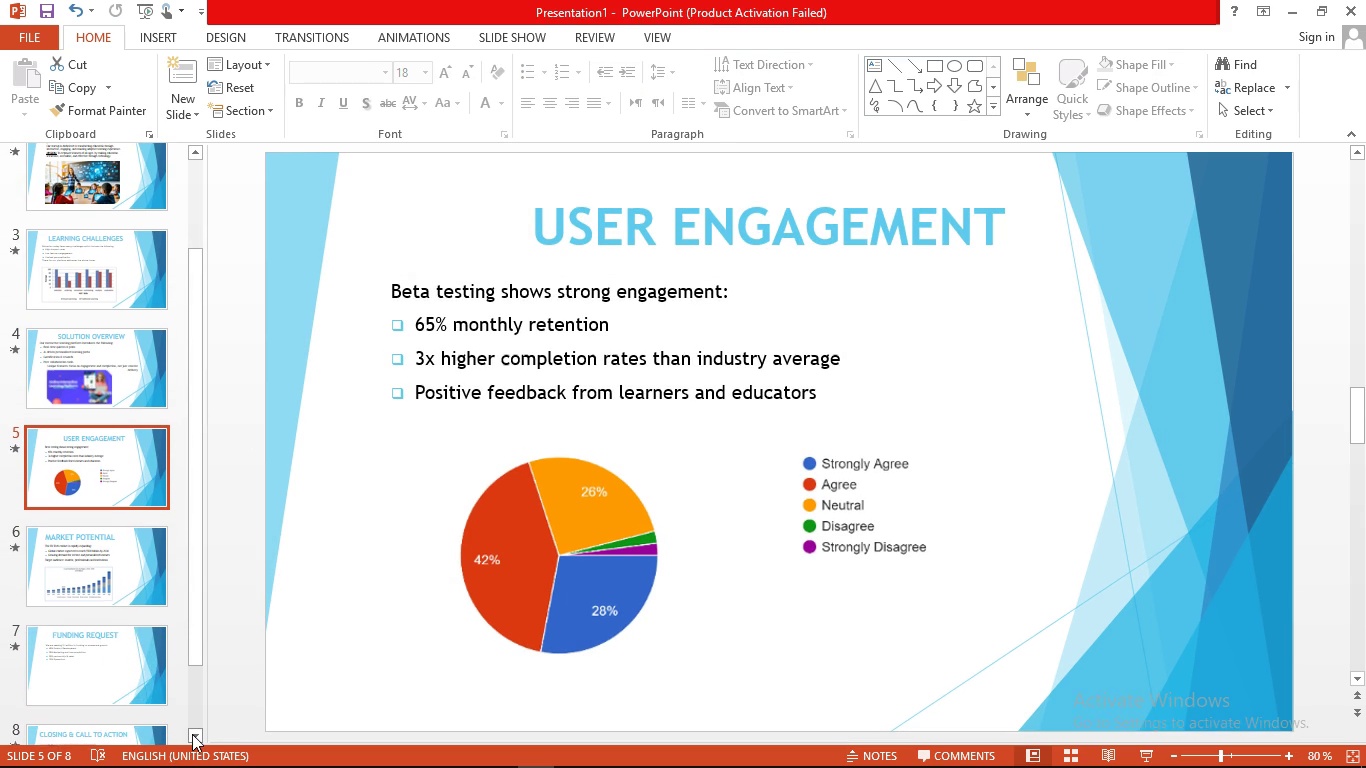 
triple_click([192, 734])
 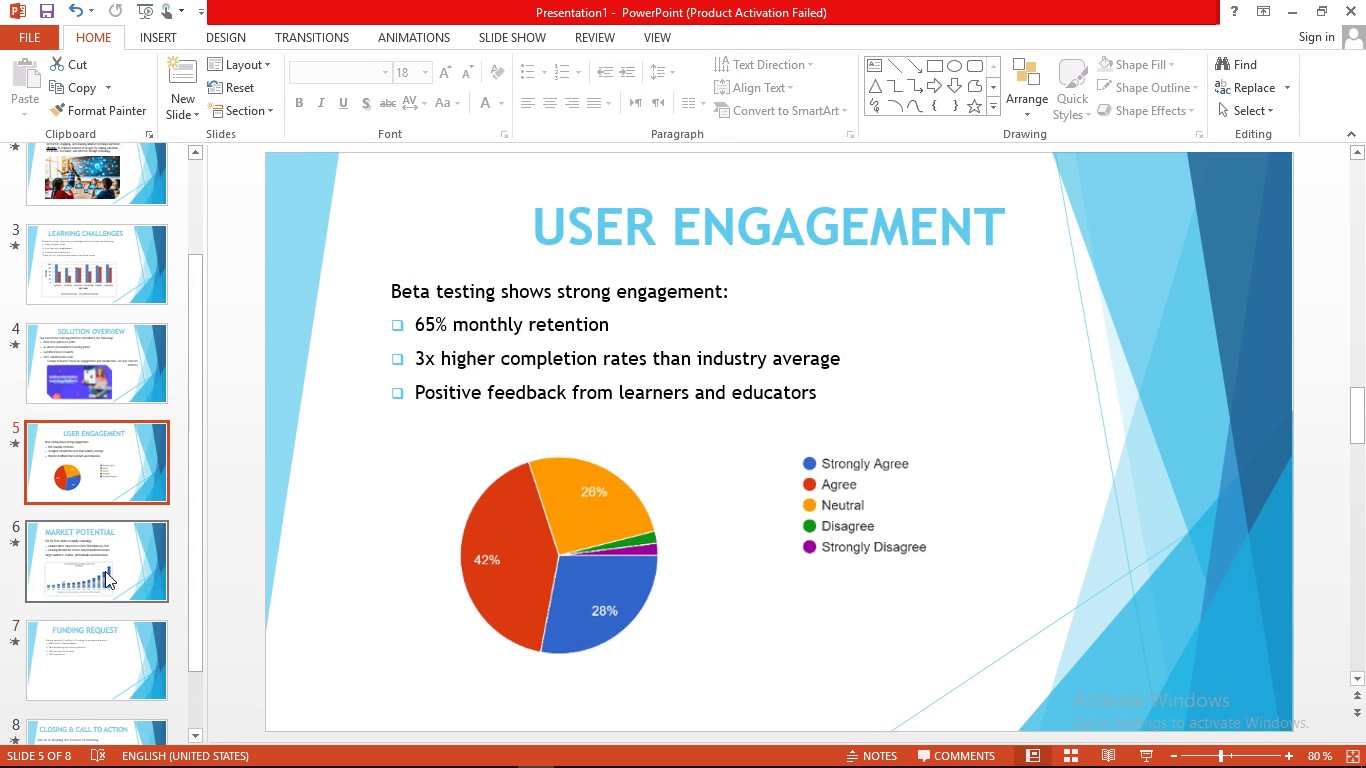 
left_click([105, 571])
 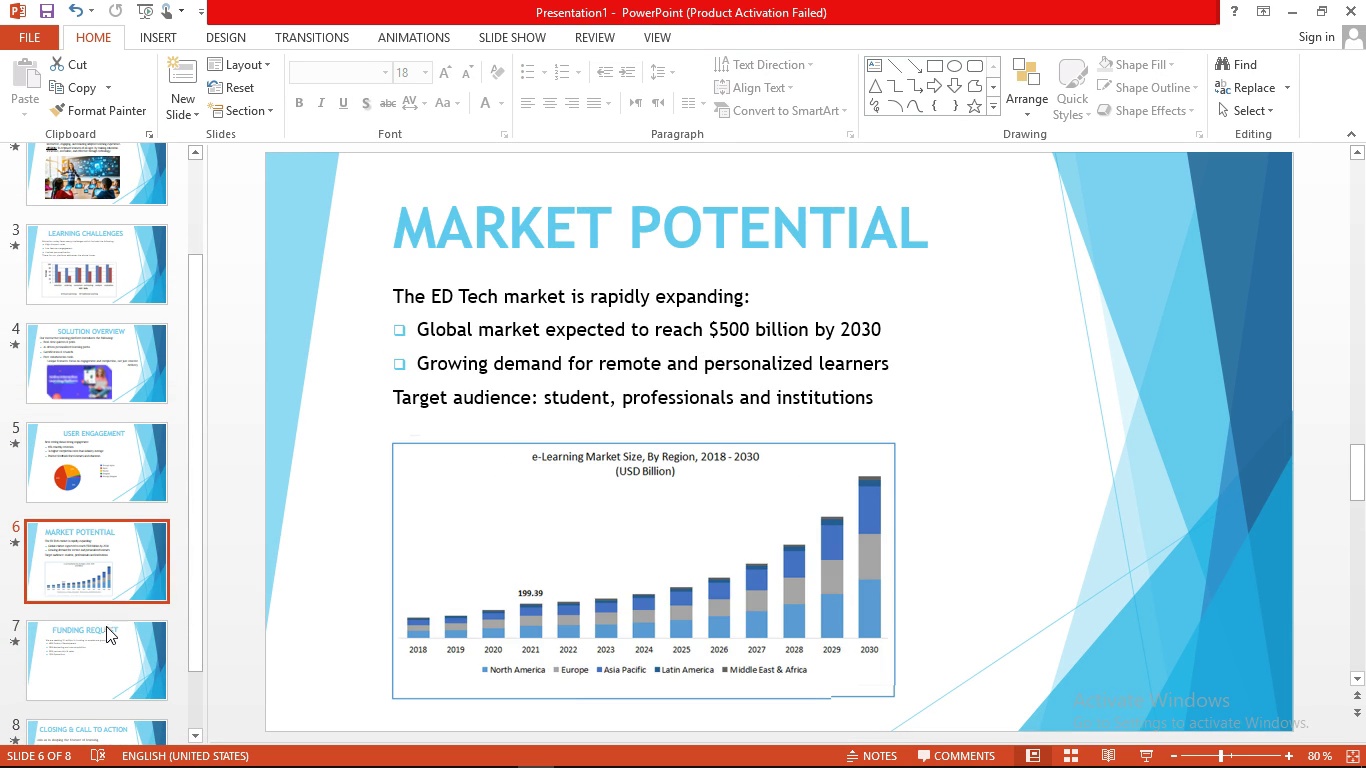 
left_click([103, 649])
 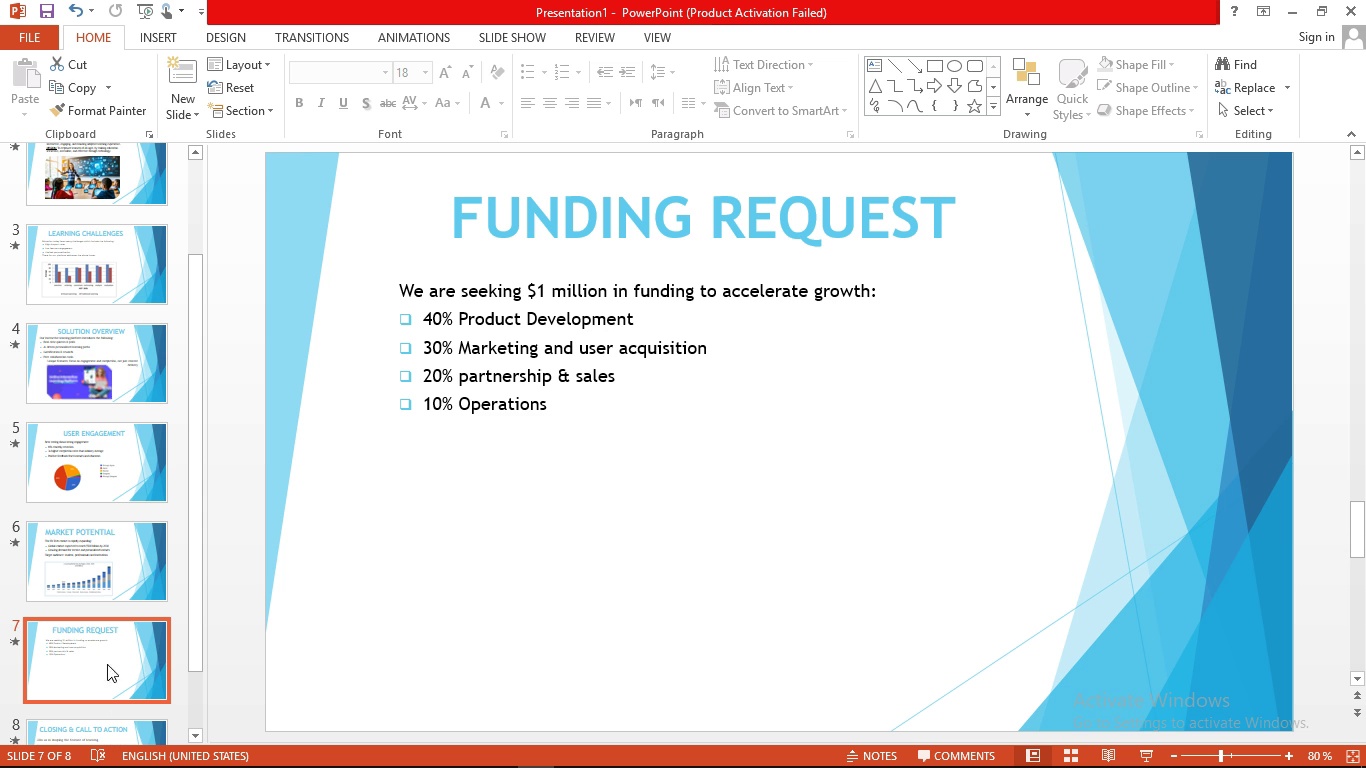 
left_click([119, 725])
 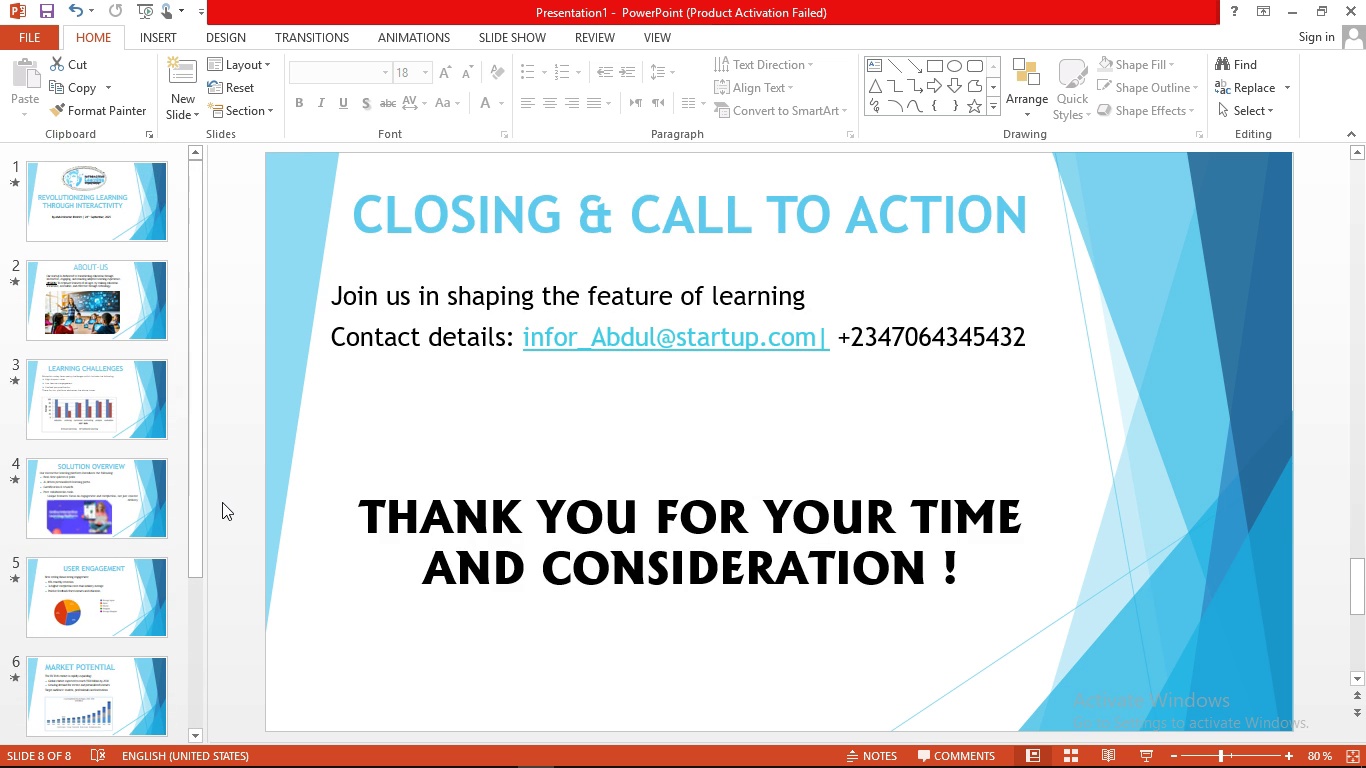 
wait(11.64)
 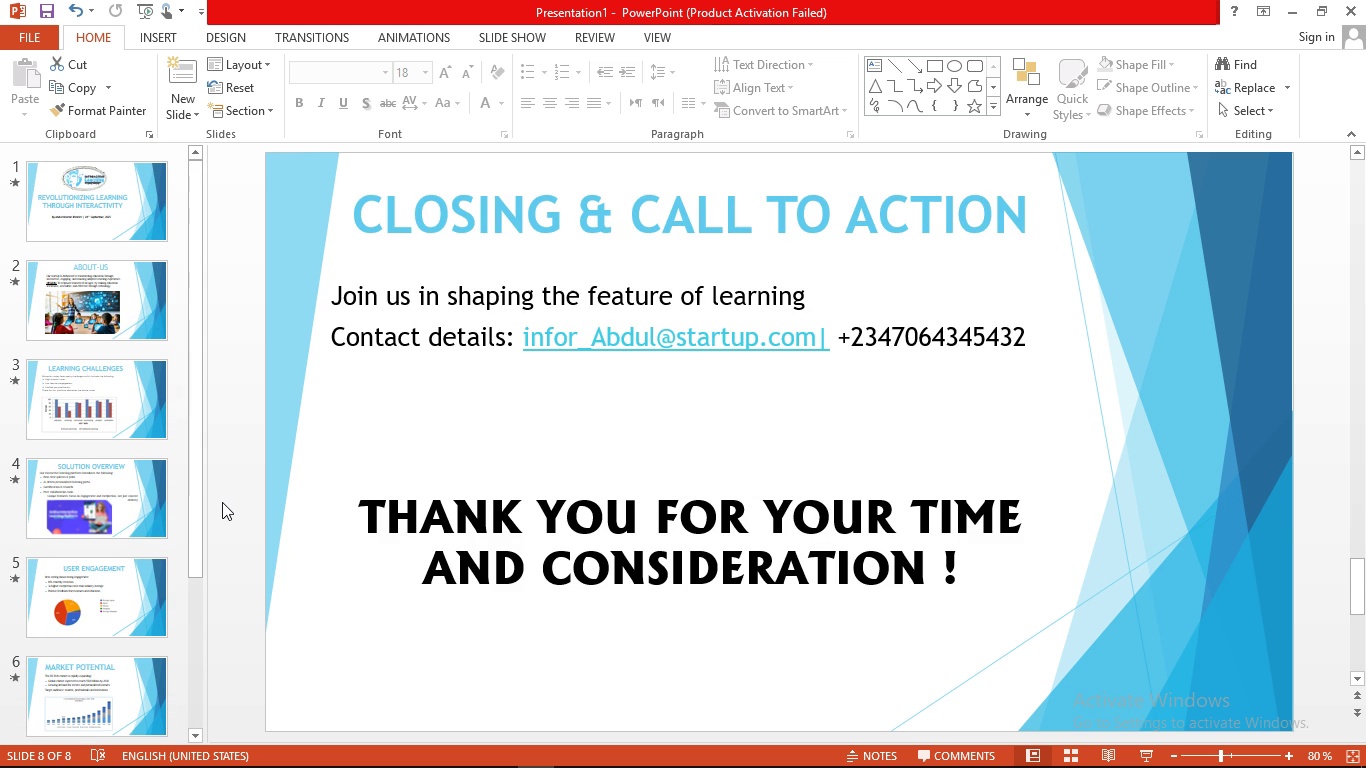 
left_click([199, 274])
 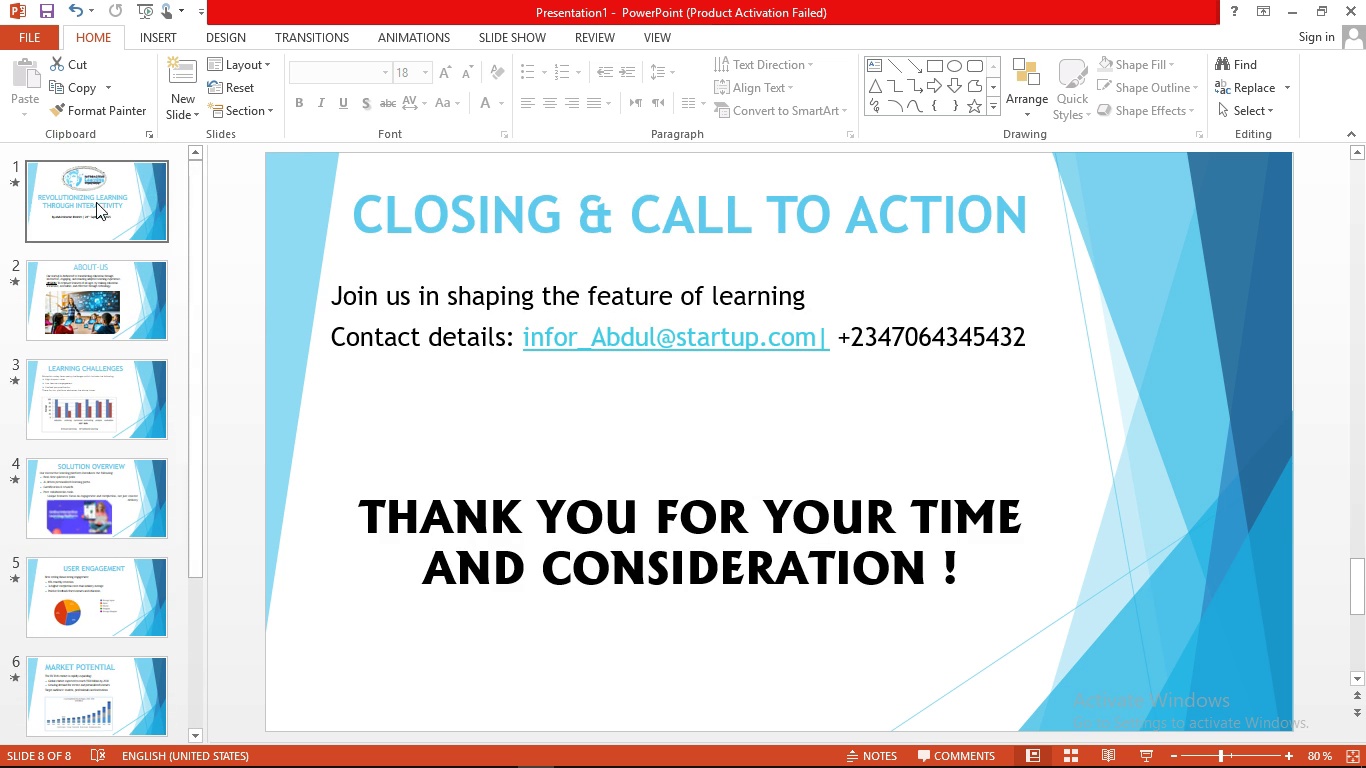 
left_click([96, 202])
 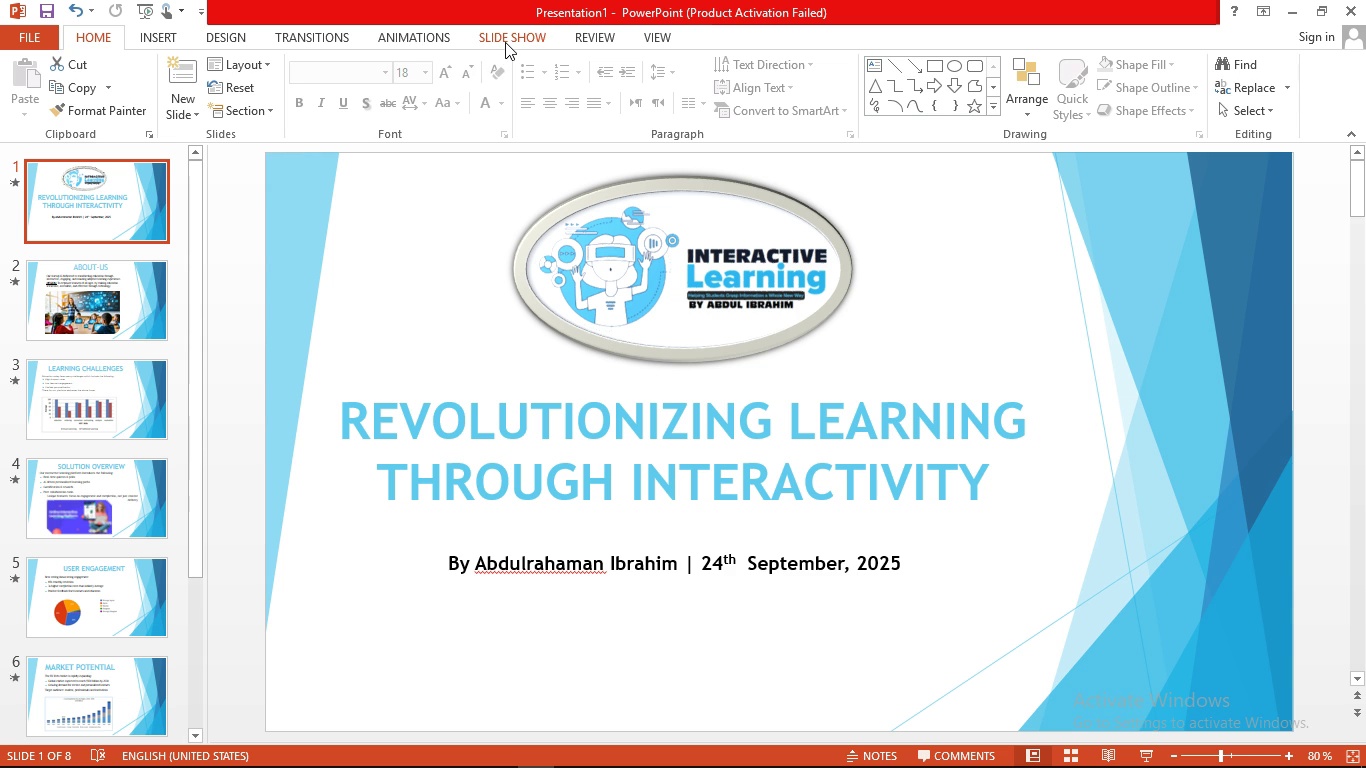 
left_click([505, 42])
 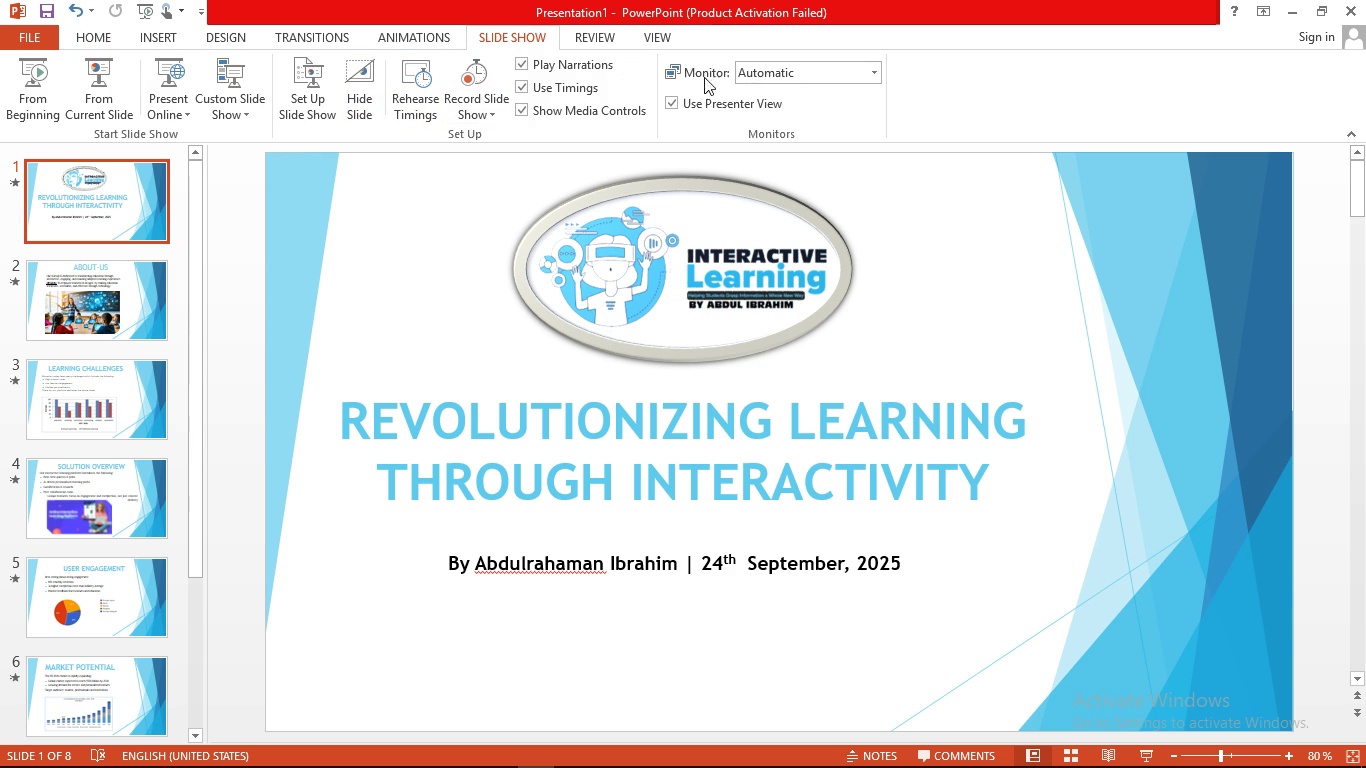 
left_click([855, 68])
 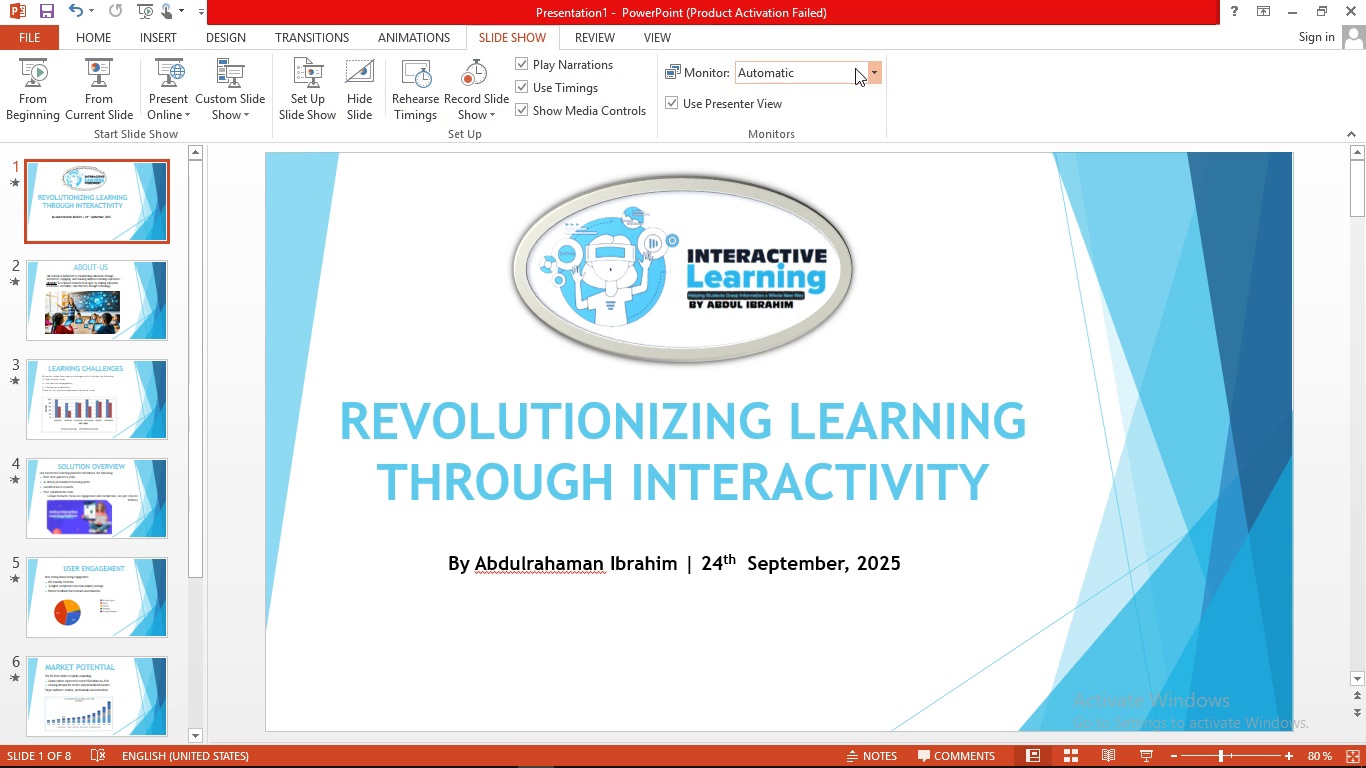 
left_click([855, 68])
 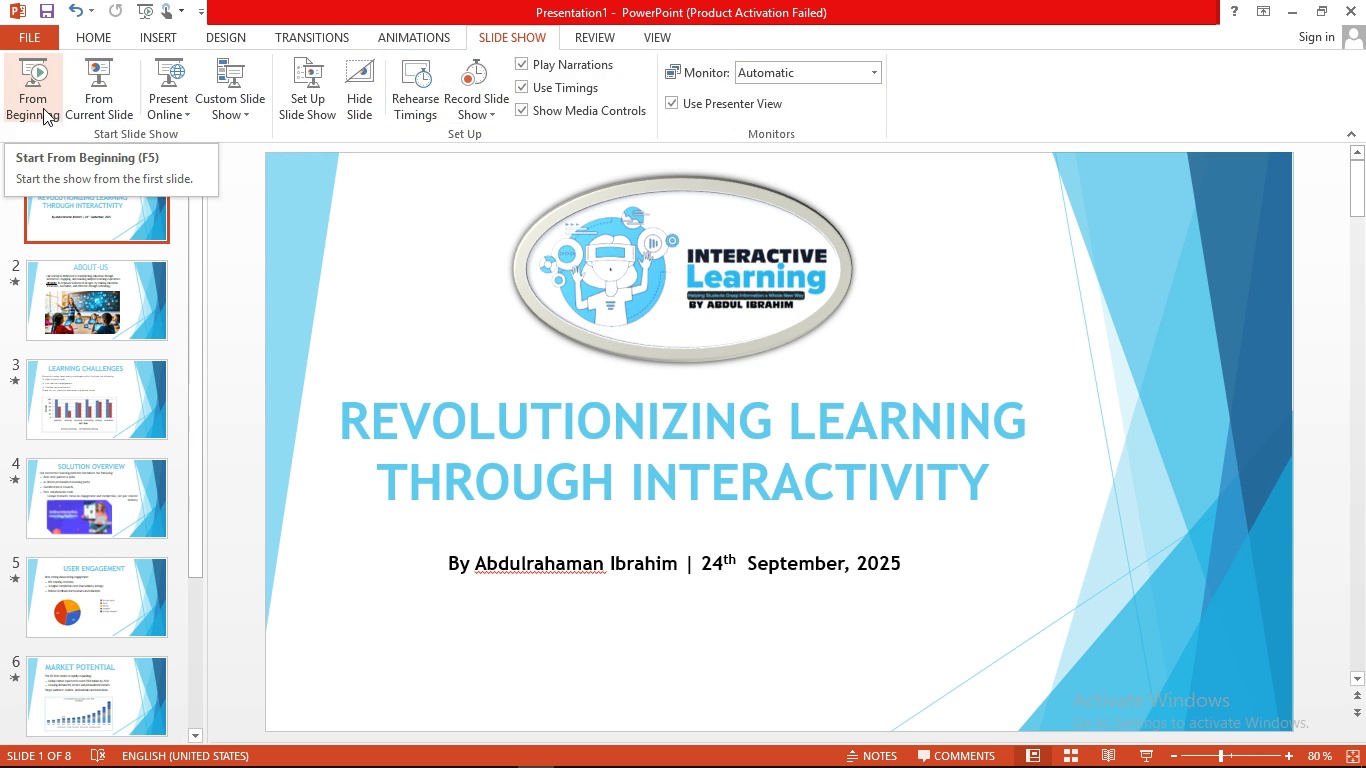 
left_click([43, 108])
 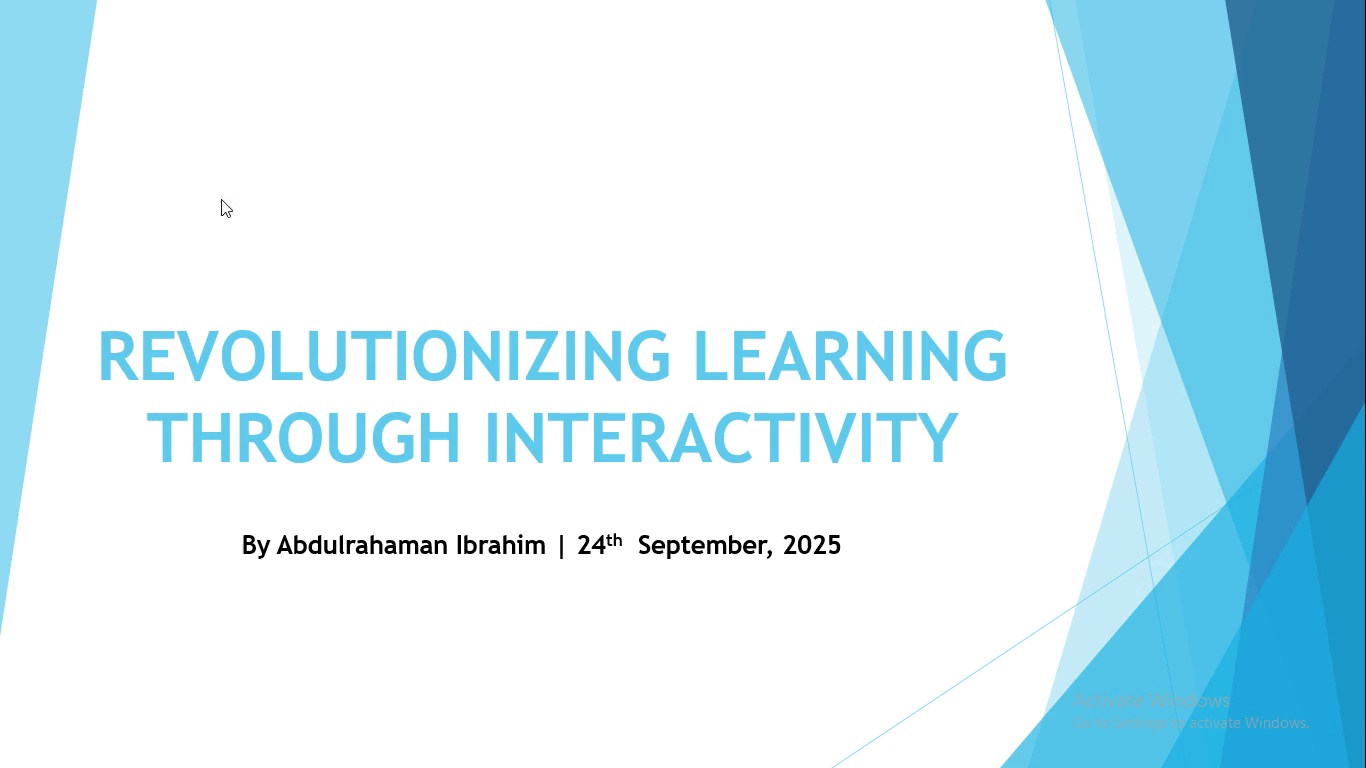 
left_click([476, 248])
 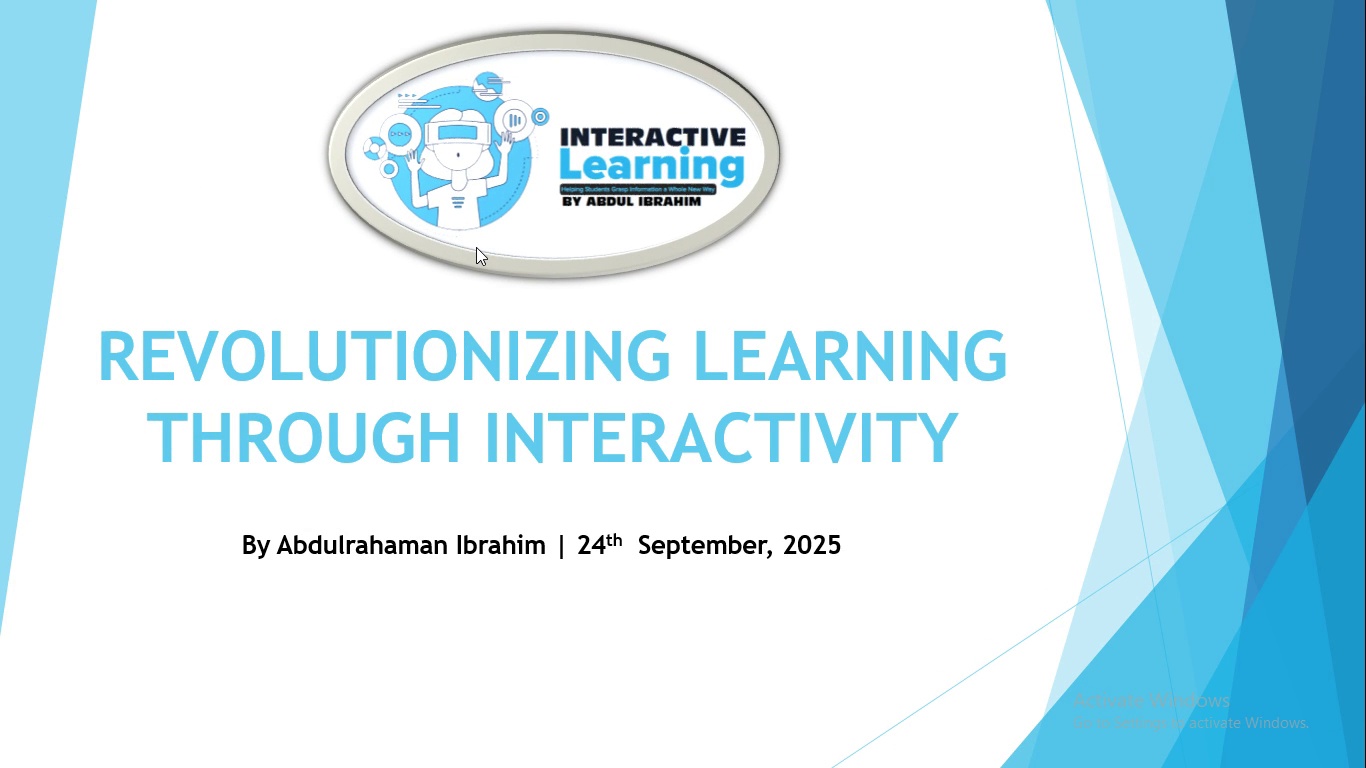 
wait(11.58)
 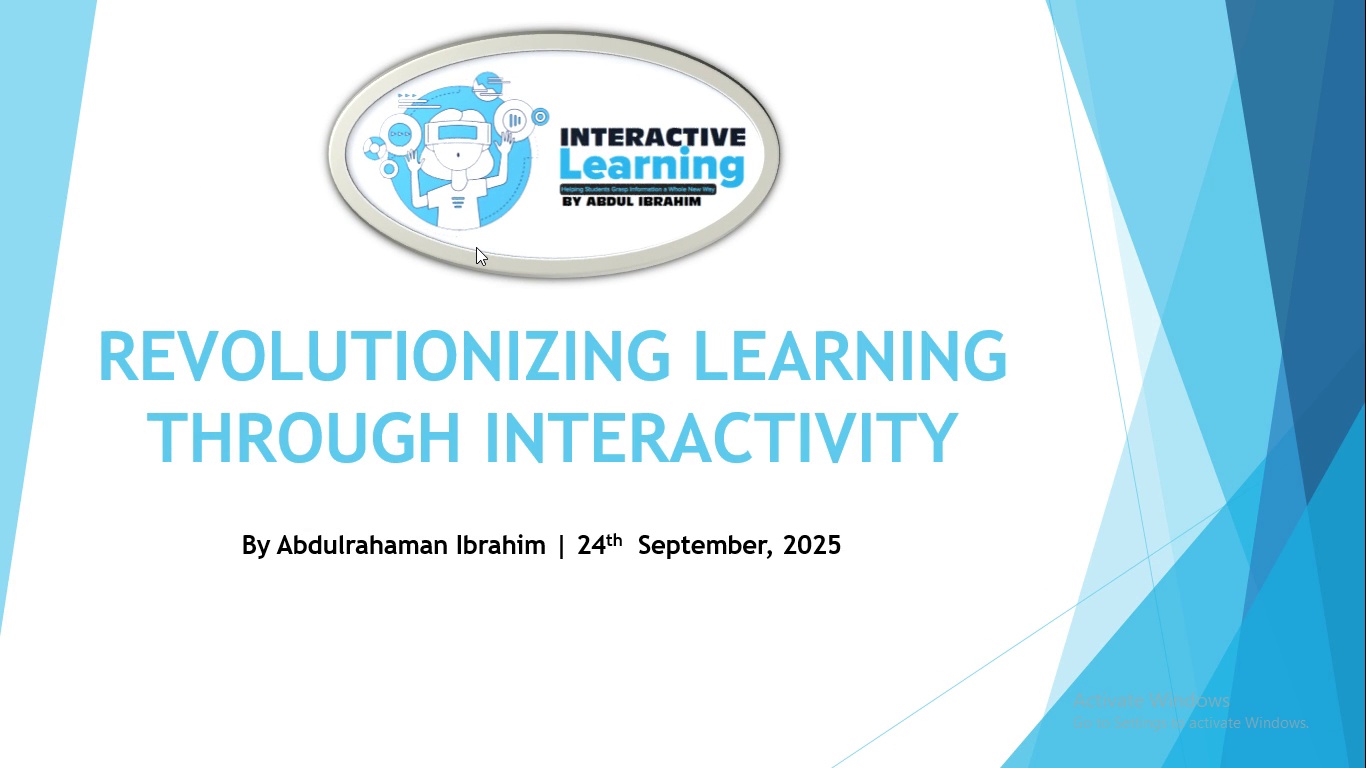 
left_click([607, 303])
 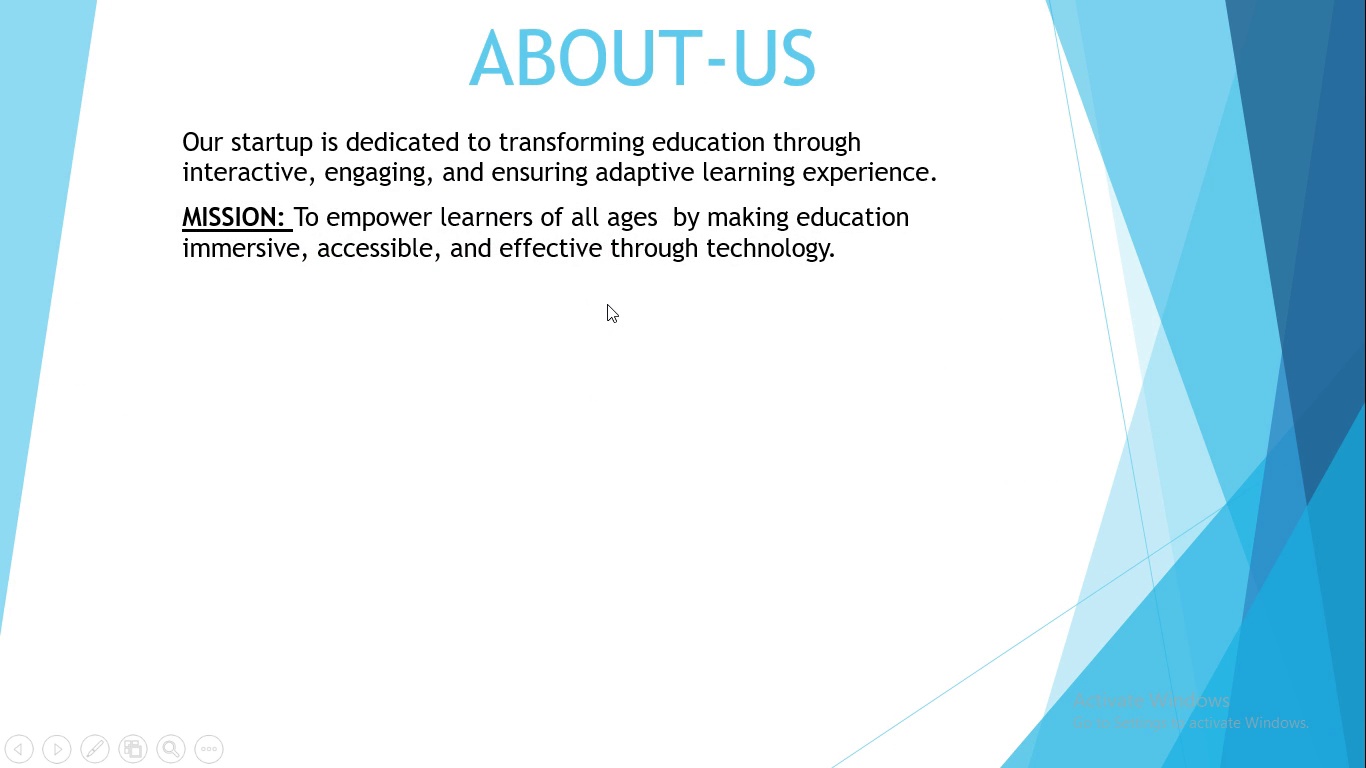 
left_click([623, 313])
 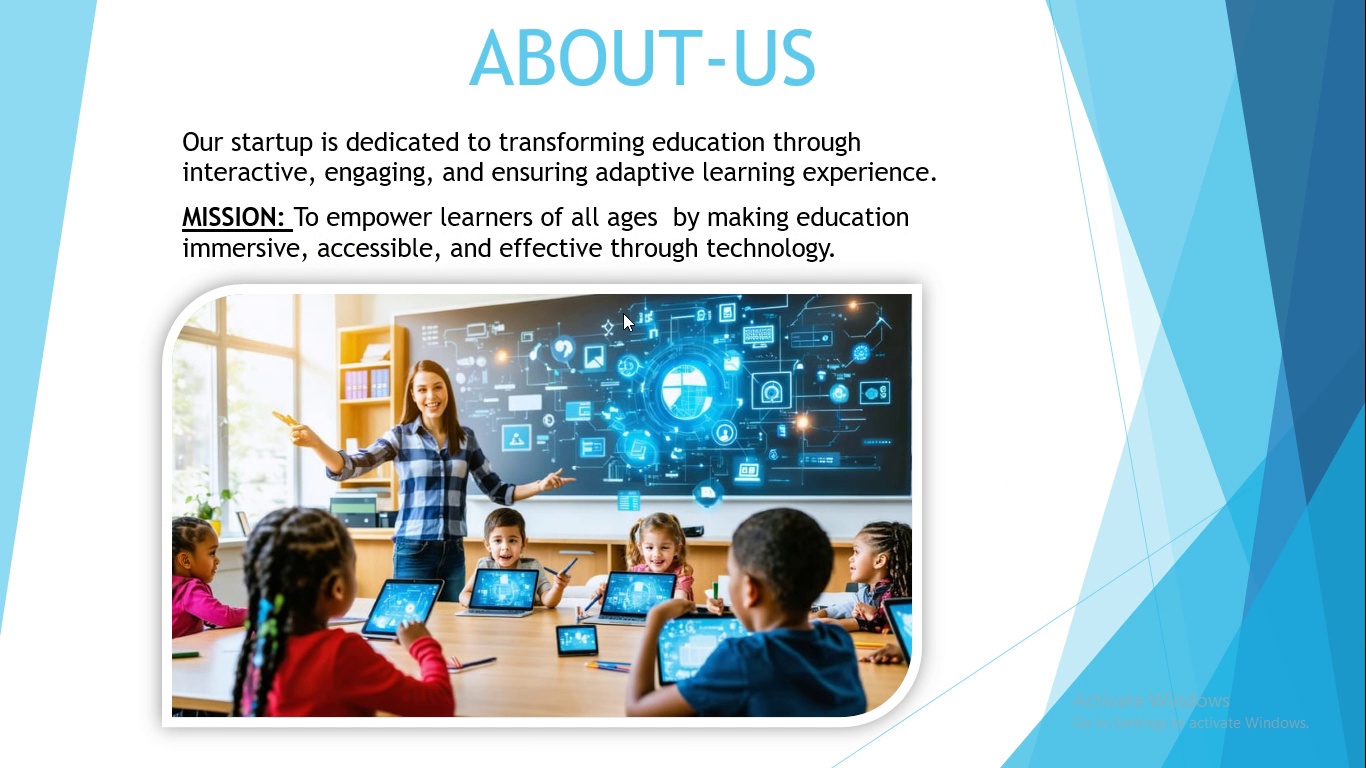 
wait(15.56)
 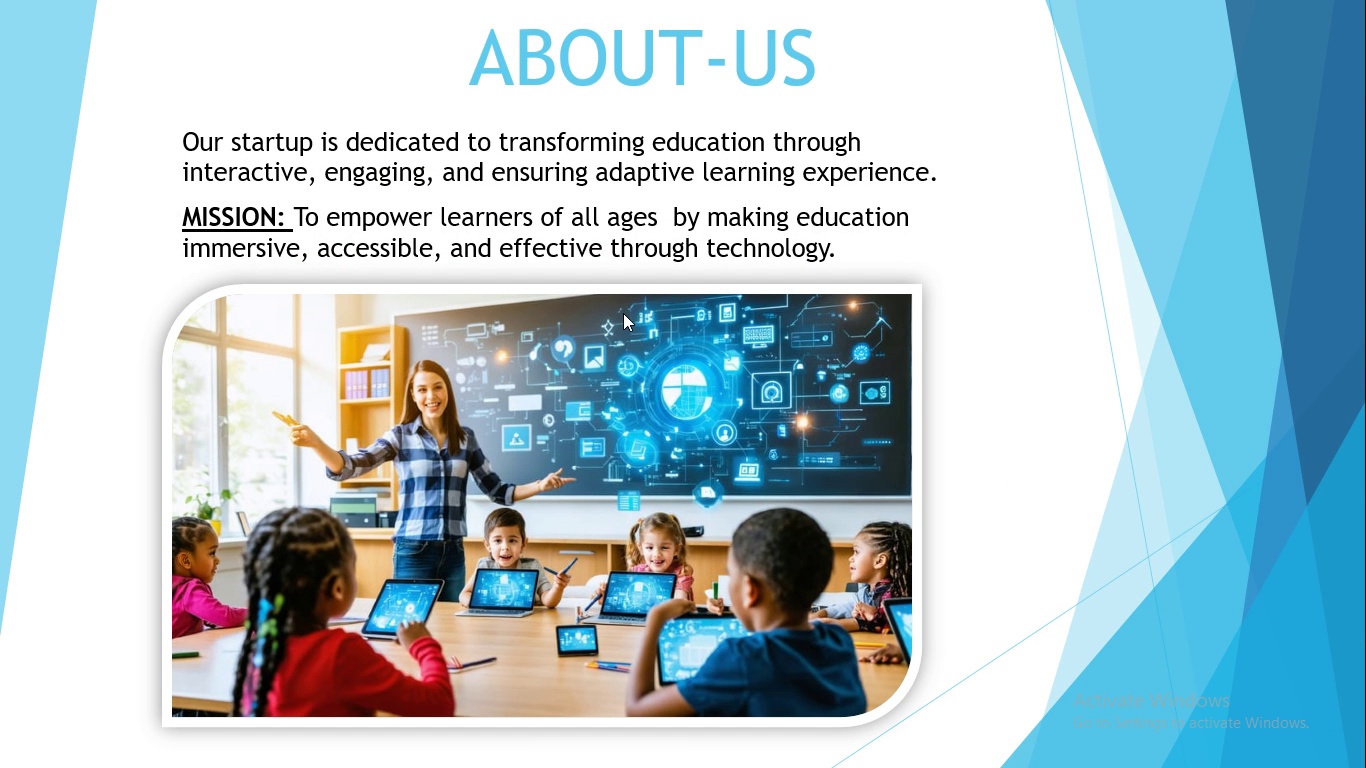 
left_click([590, 390])
 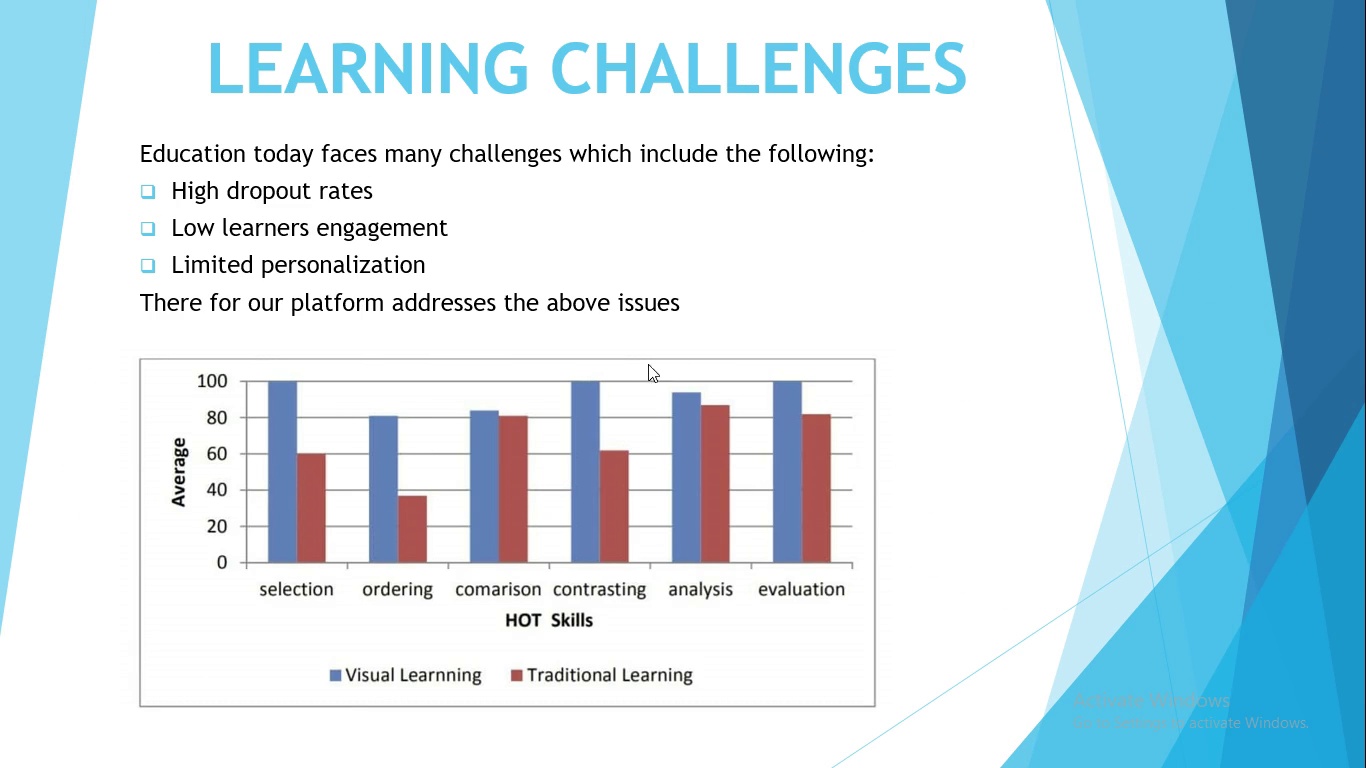 
wait(5.42)
 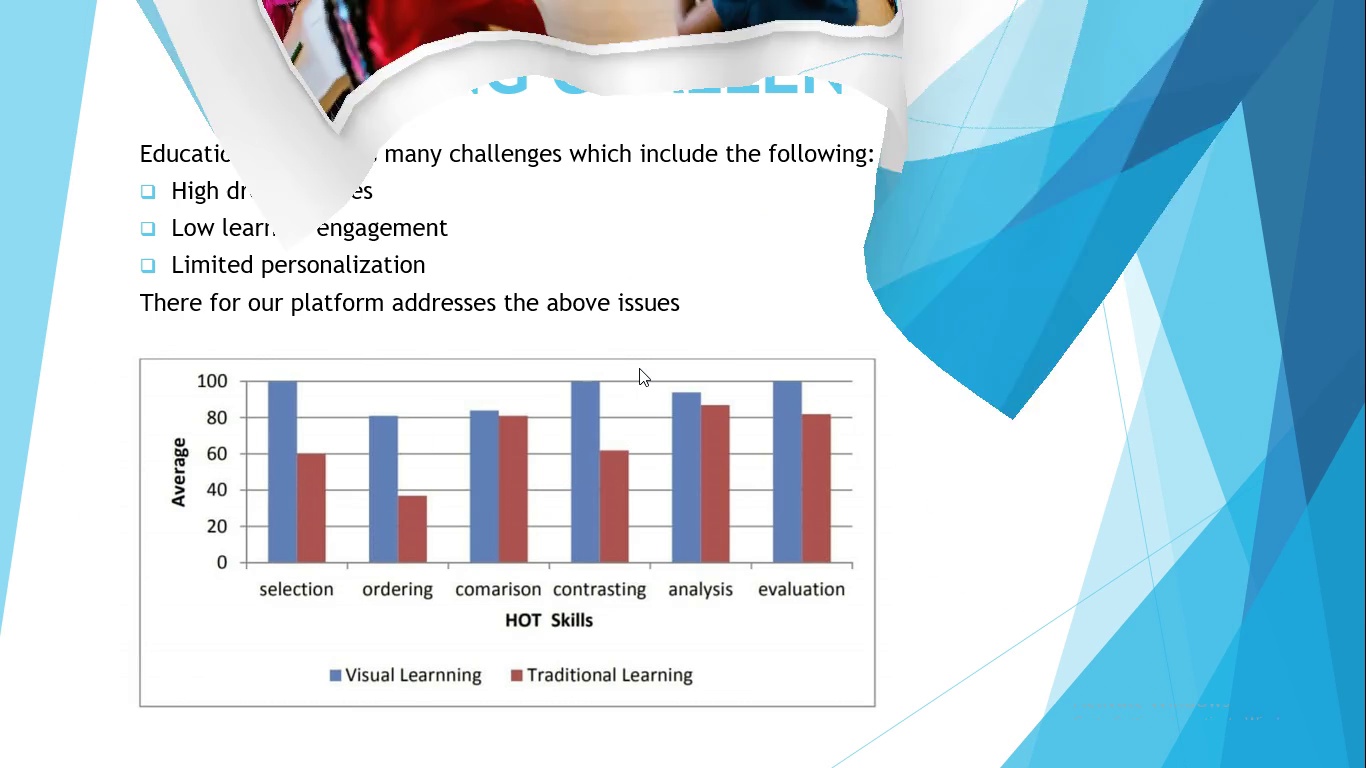 
left_click([784, 329])
 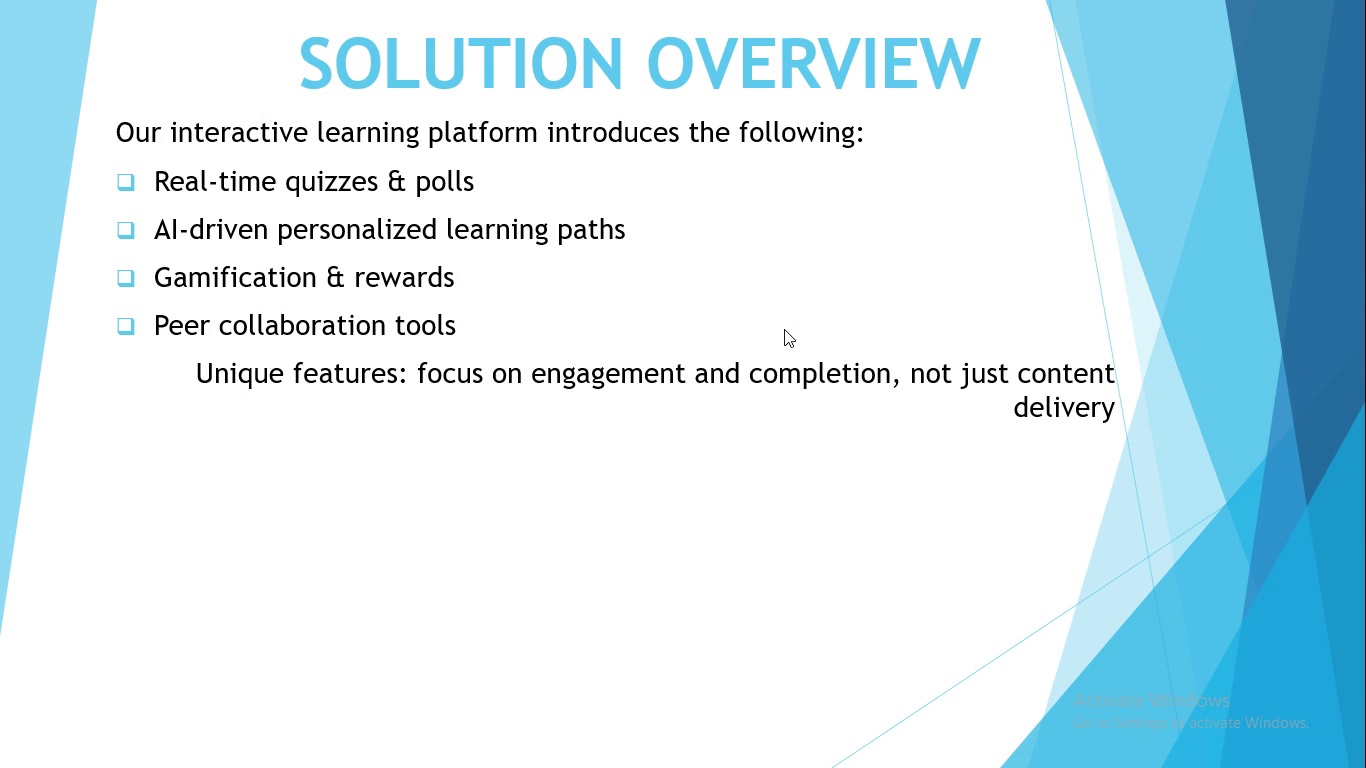 
wait(6.4)
 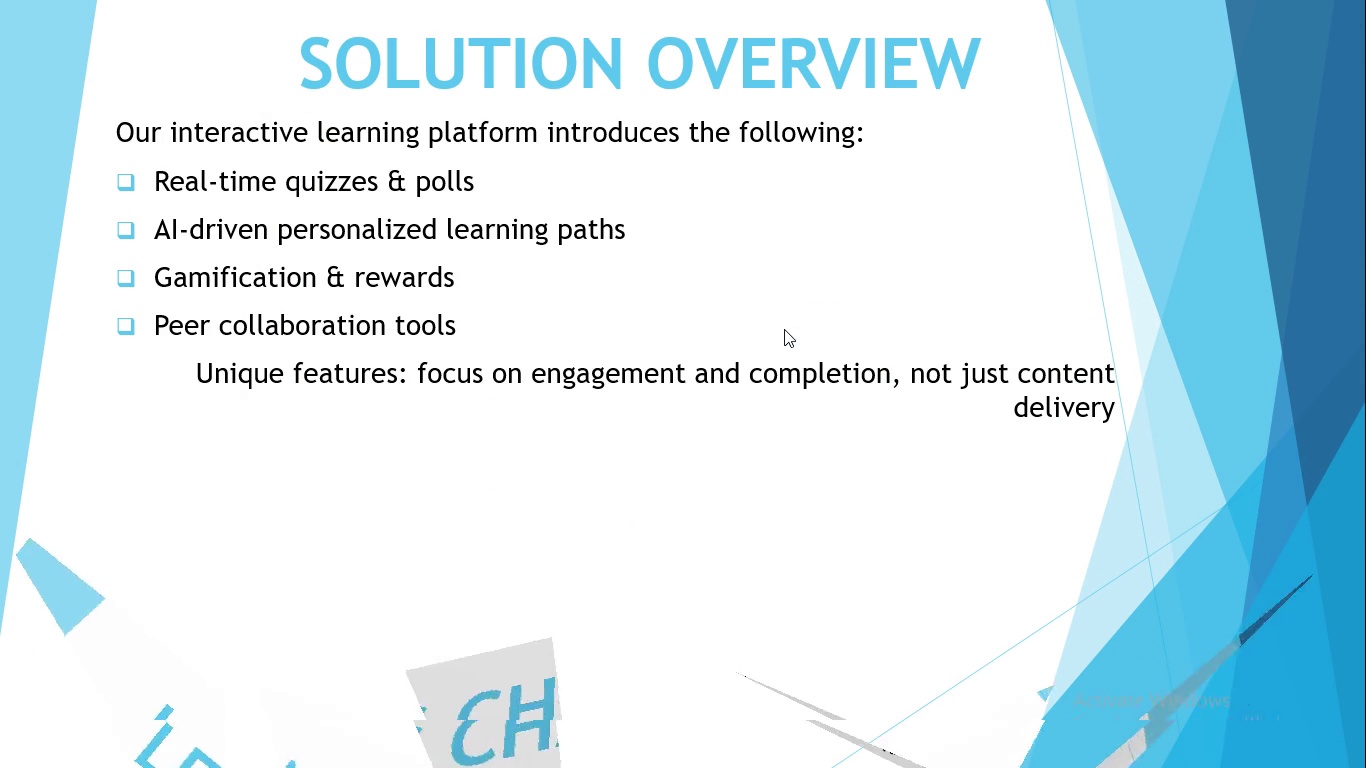 
left_click([784, 329])
 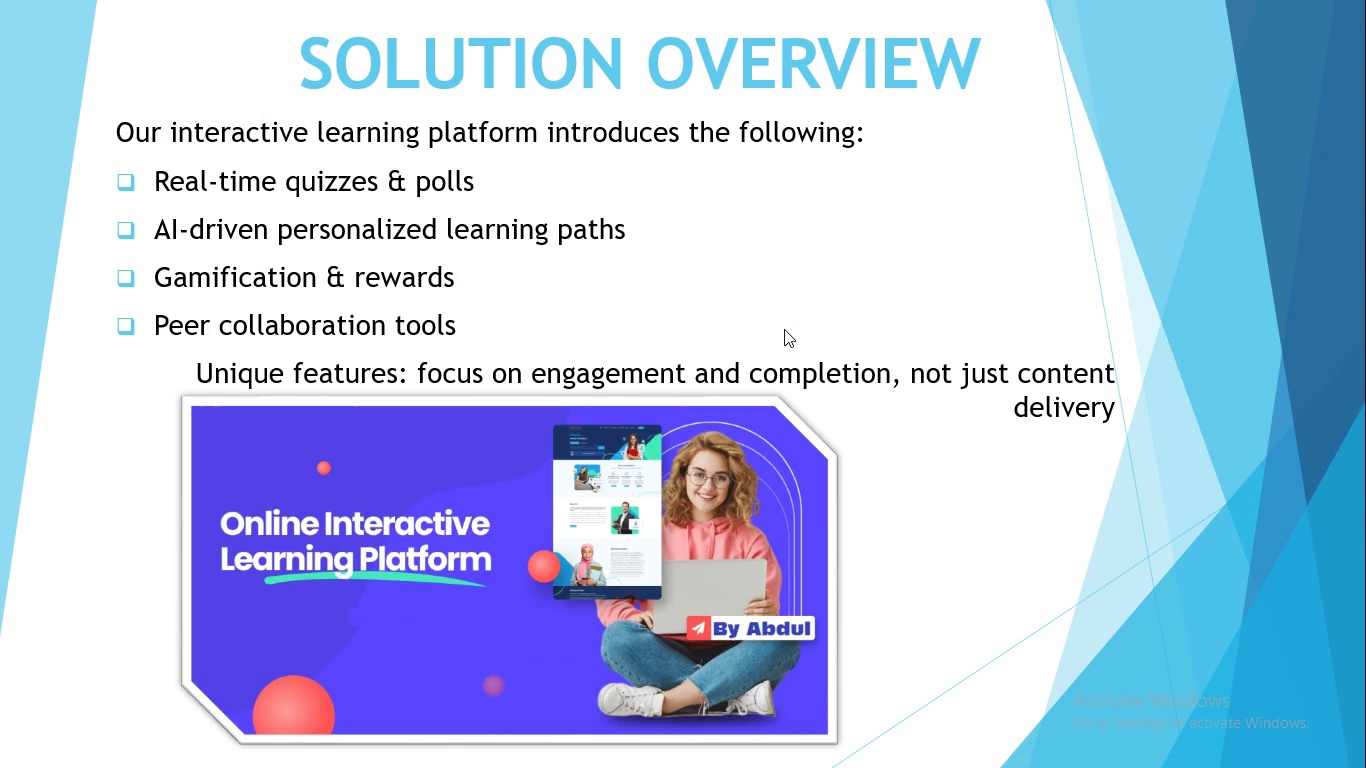 
left_click([784, 329])
 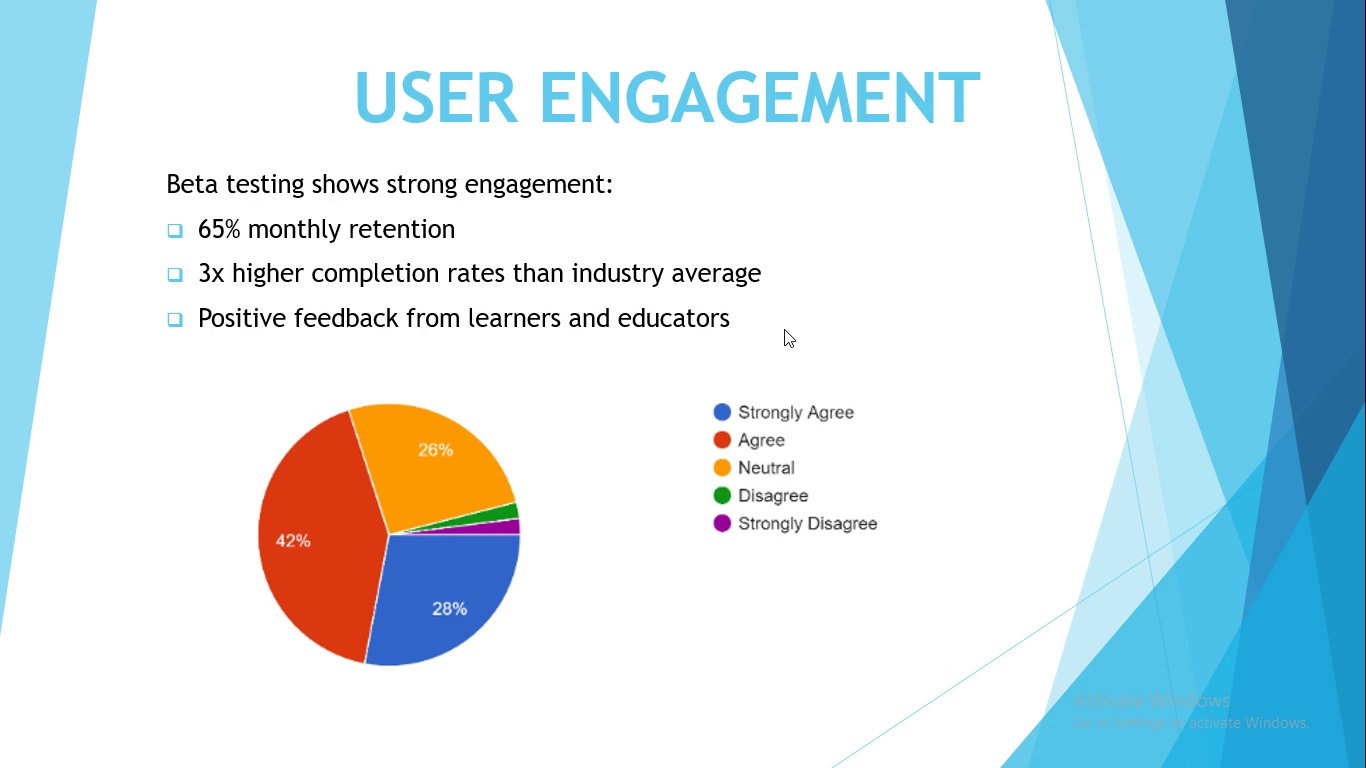 
wait(8.89)
 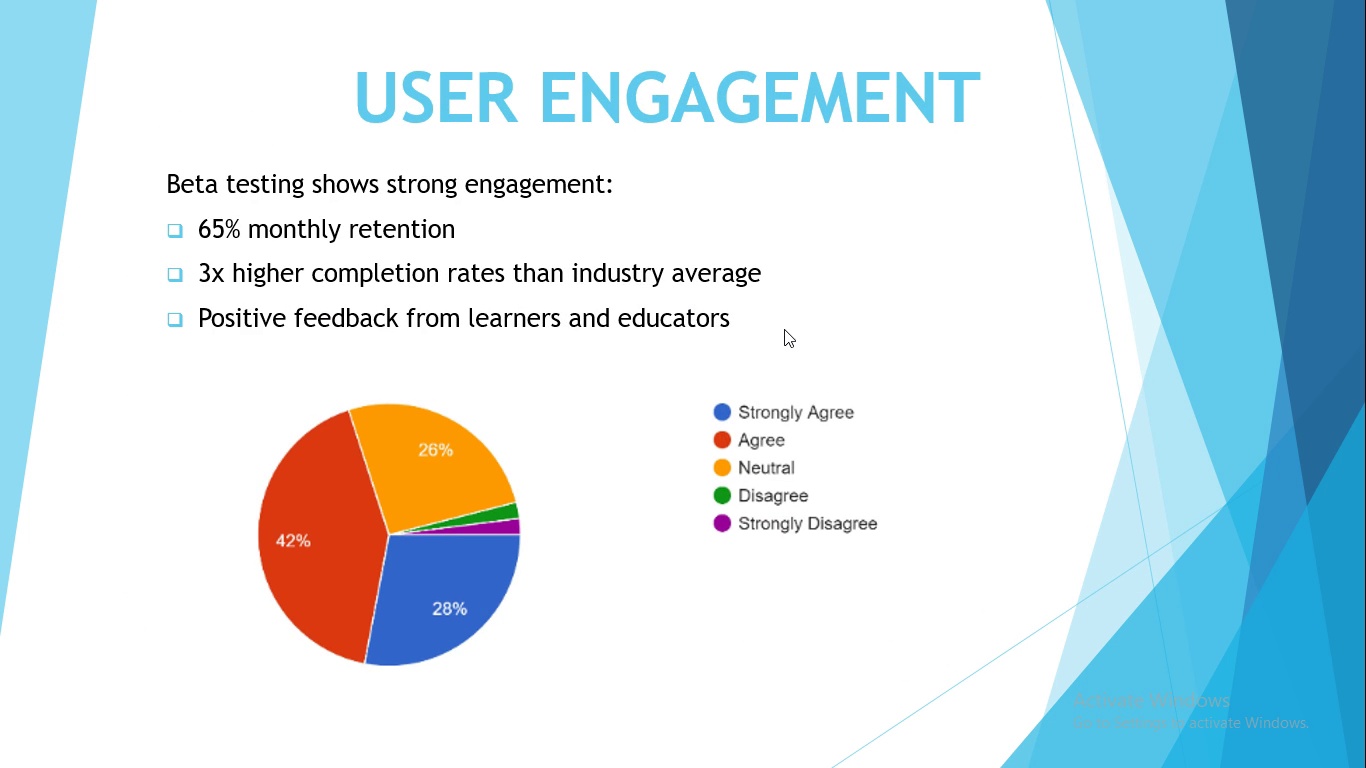 
left_click([784, 329])
 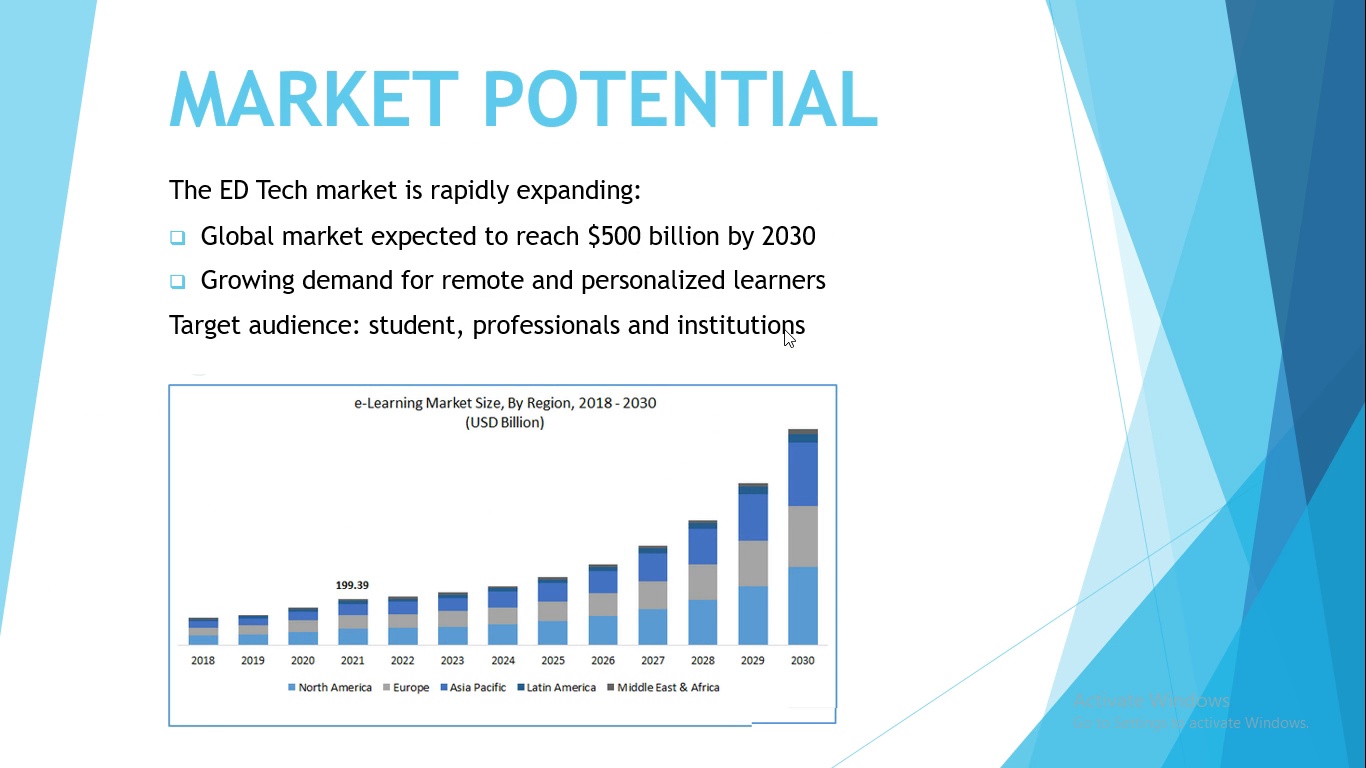 
wait(13.01)
 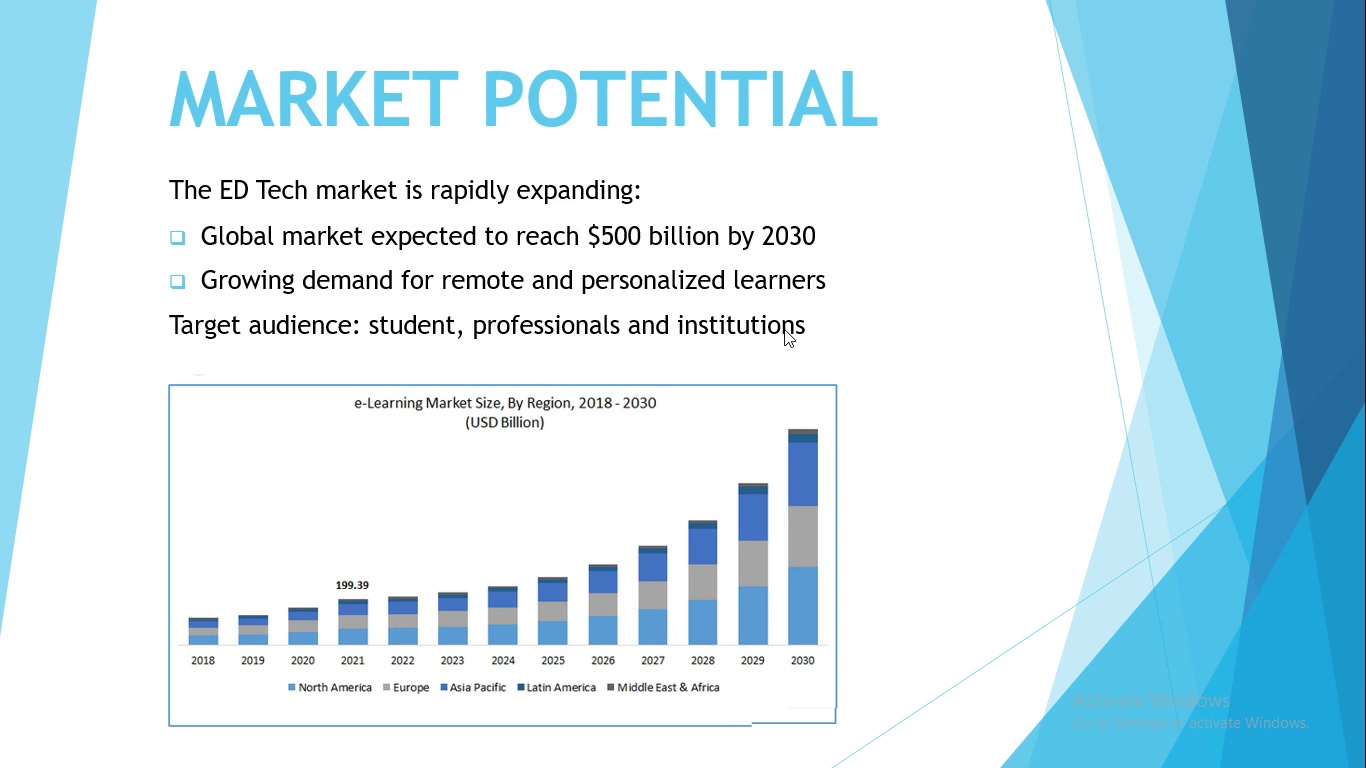 
left_click([885, 439])
 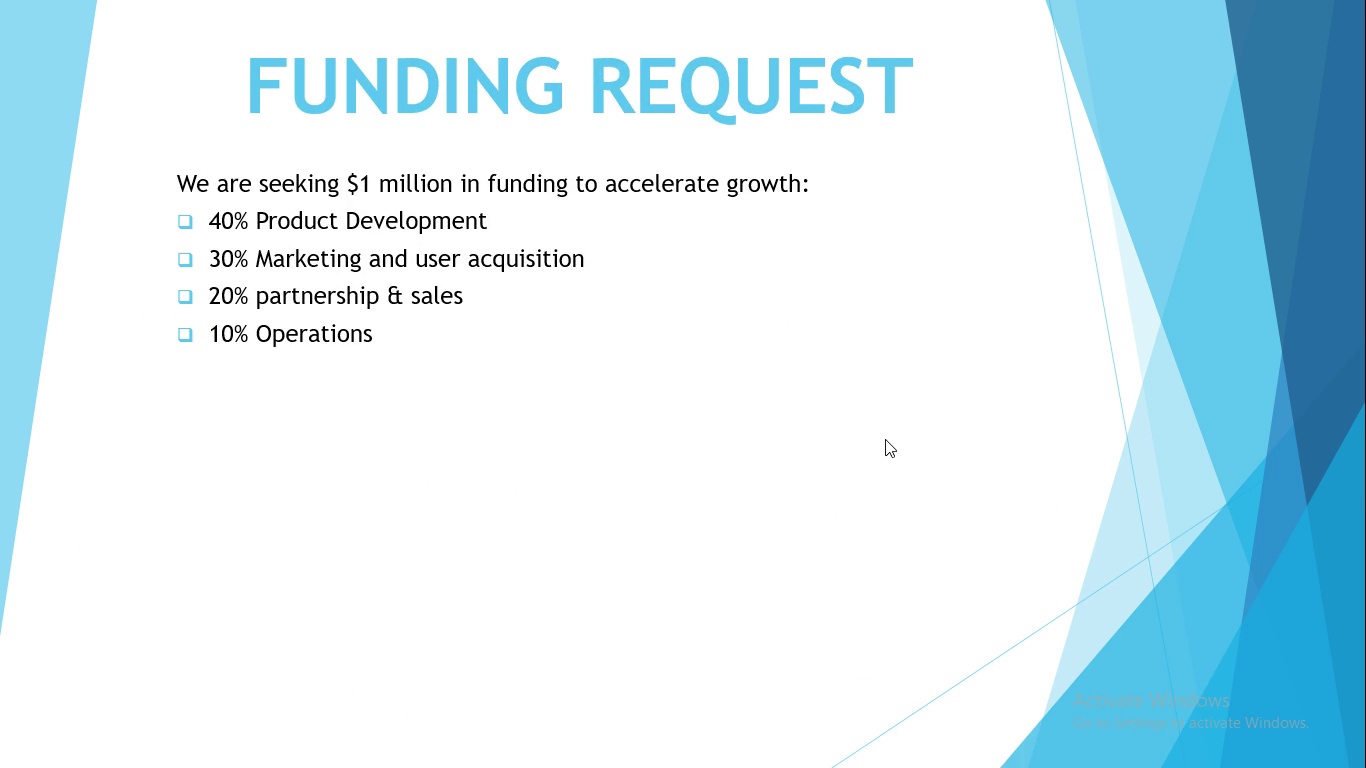 
left_click([885, 439])
 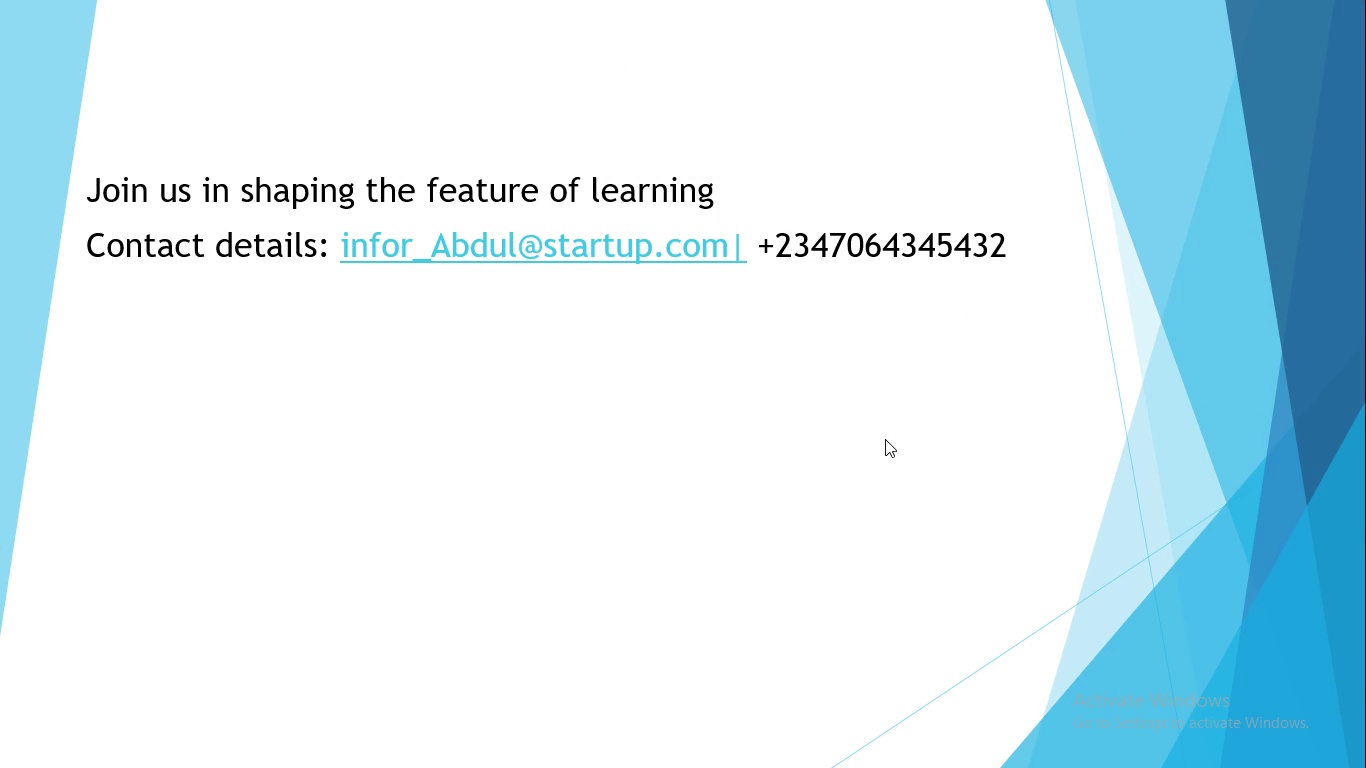 
wait(7.1)
 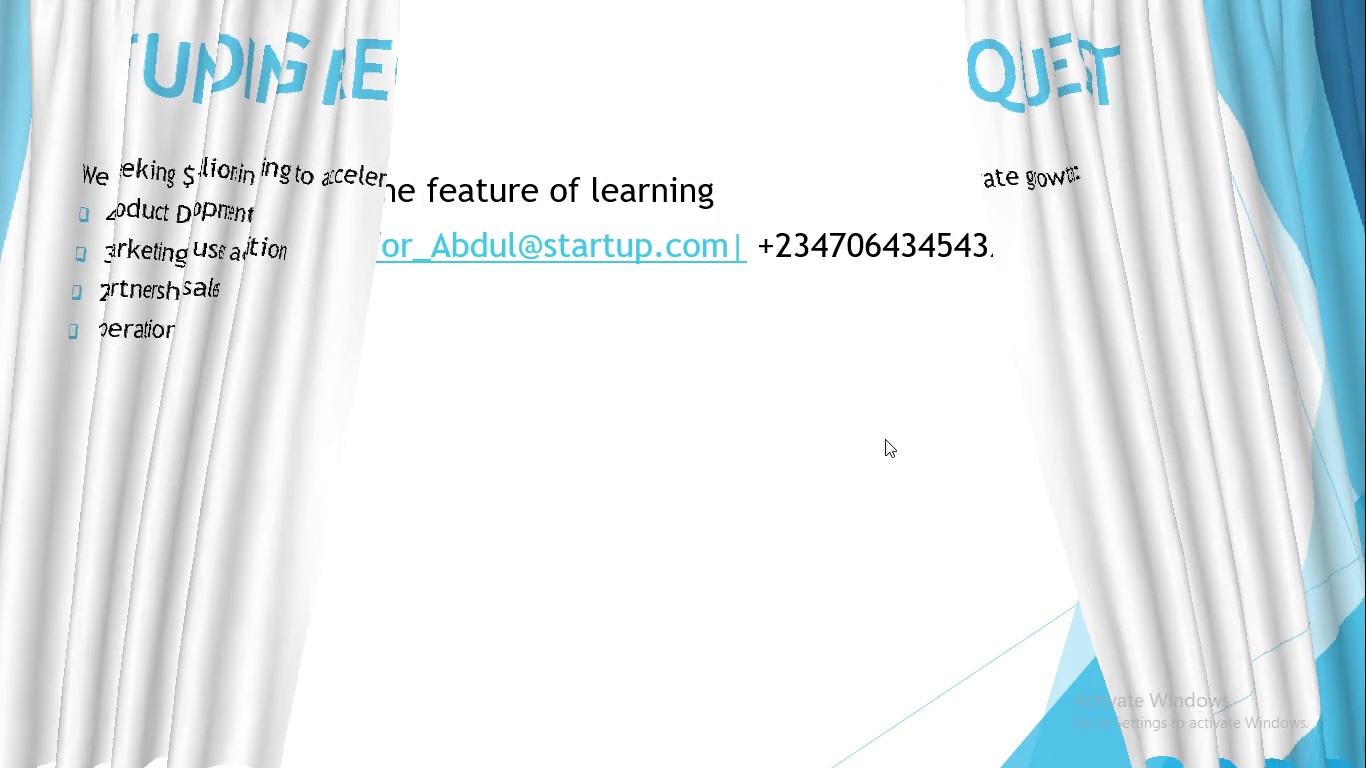 
left_click([833, 524])
 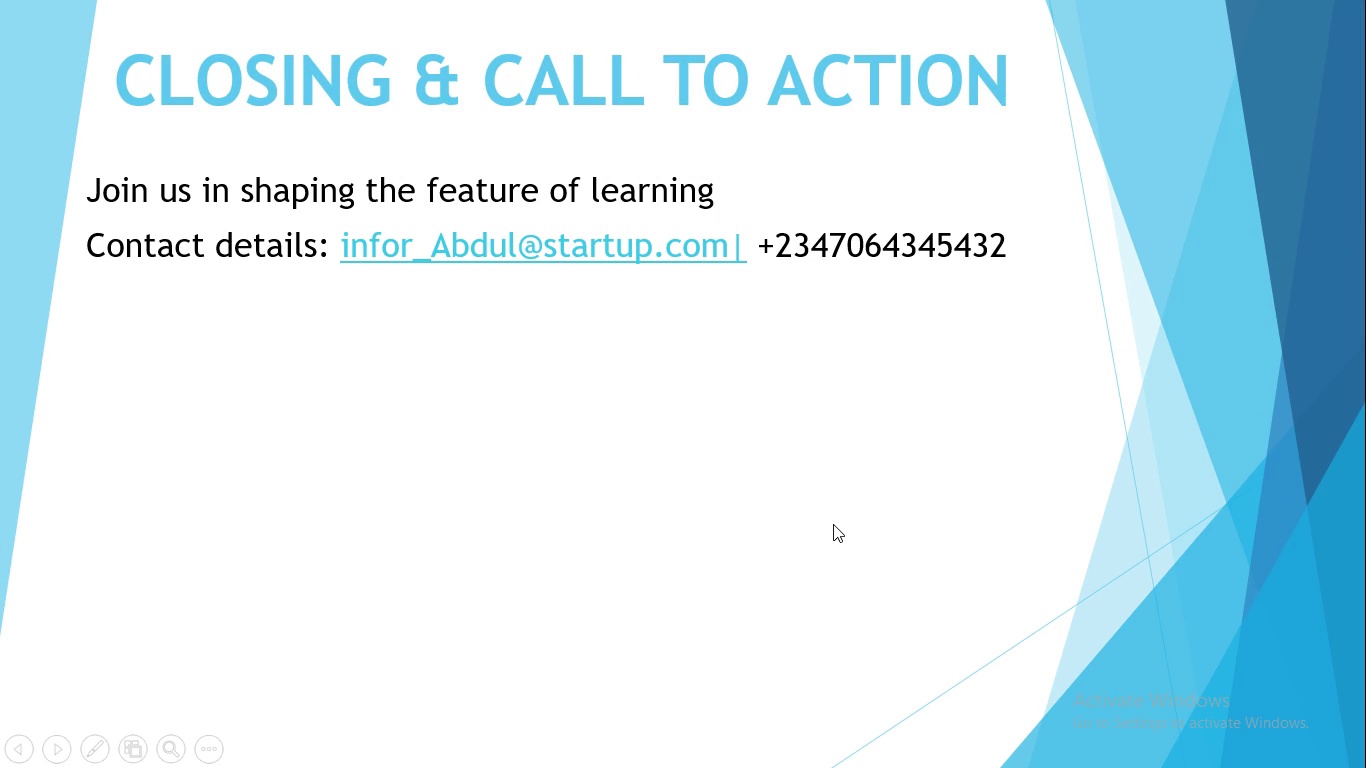 
left_click([833, 524])
 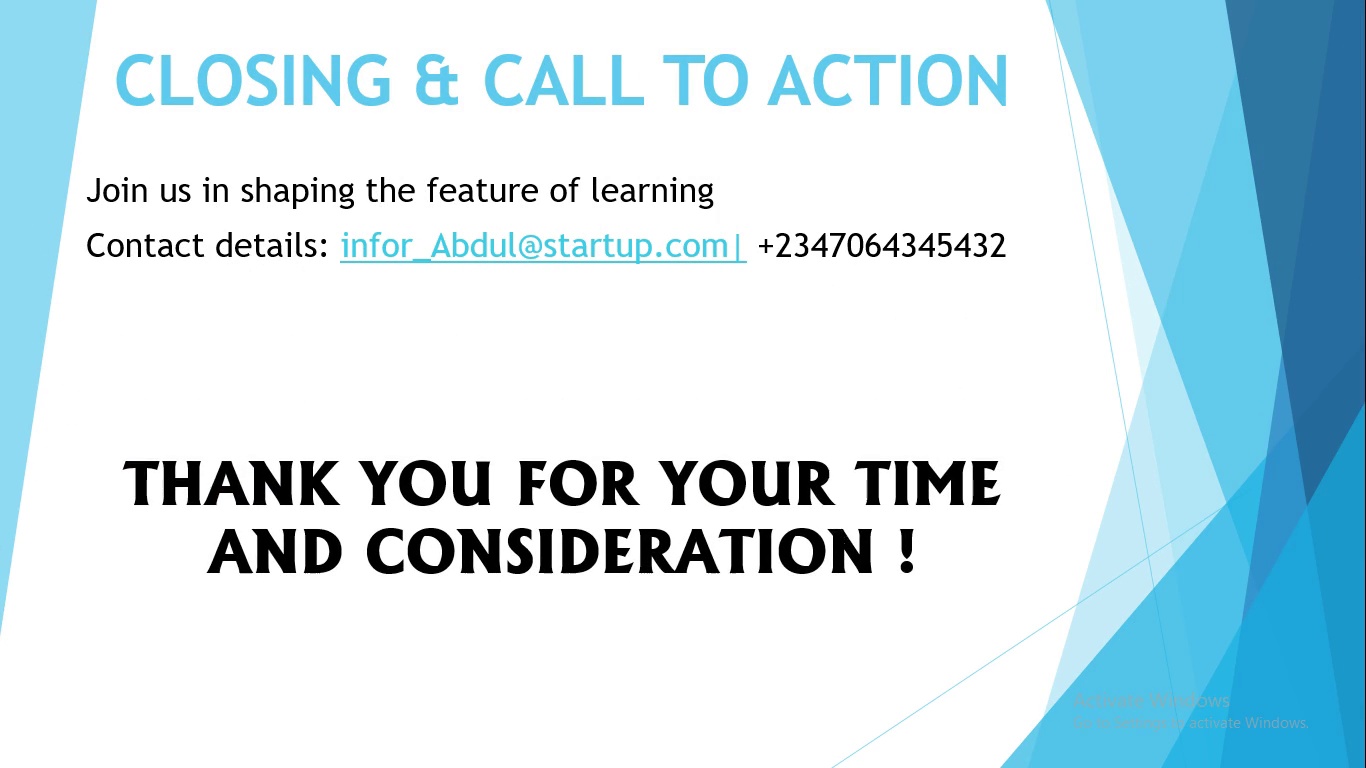 
left_click([833, 524])
 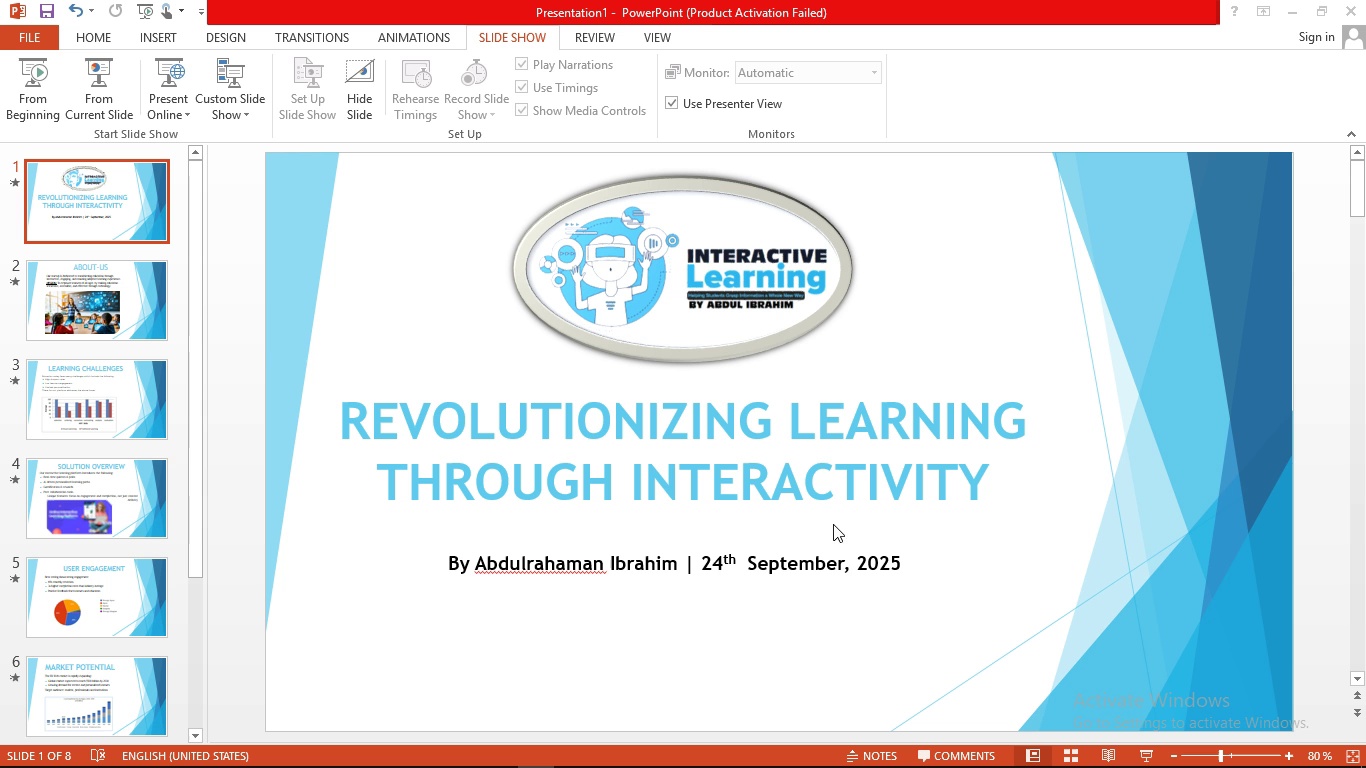 
left_click([833, 524])
 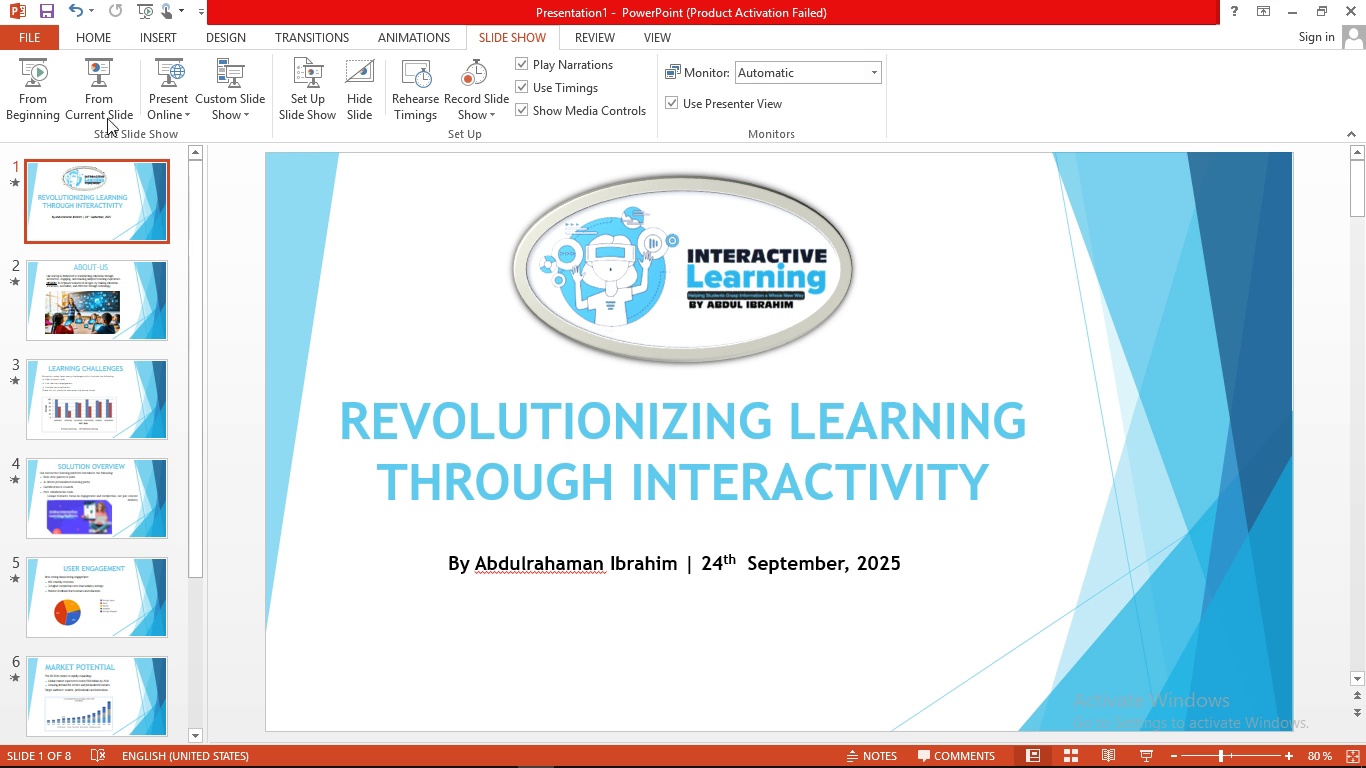 
left_click([99, 42])
 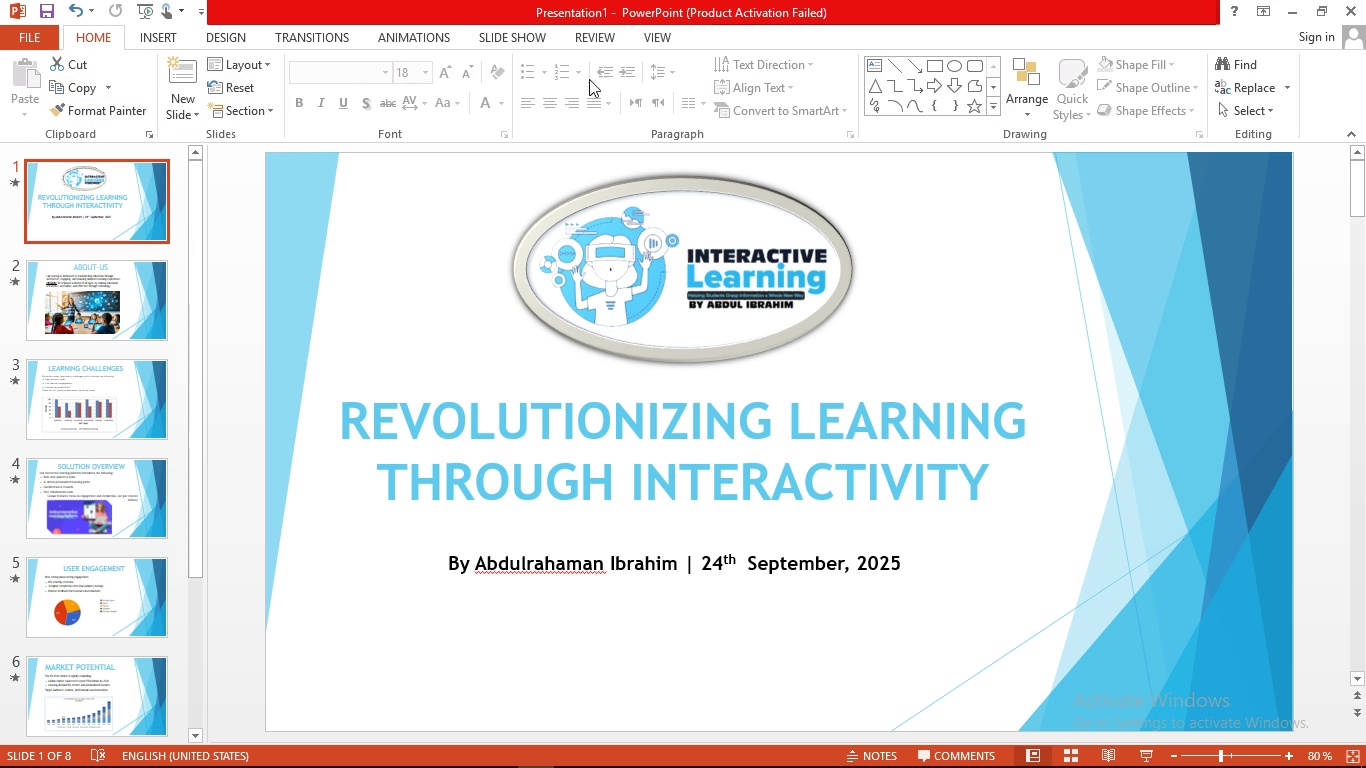 
wait(7.7)
 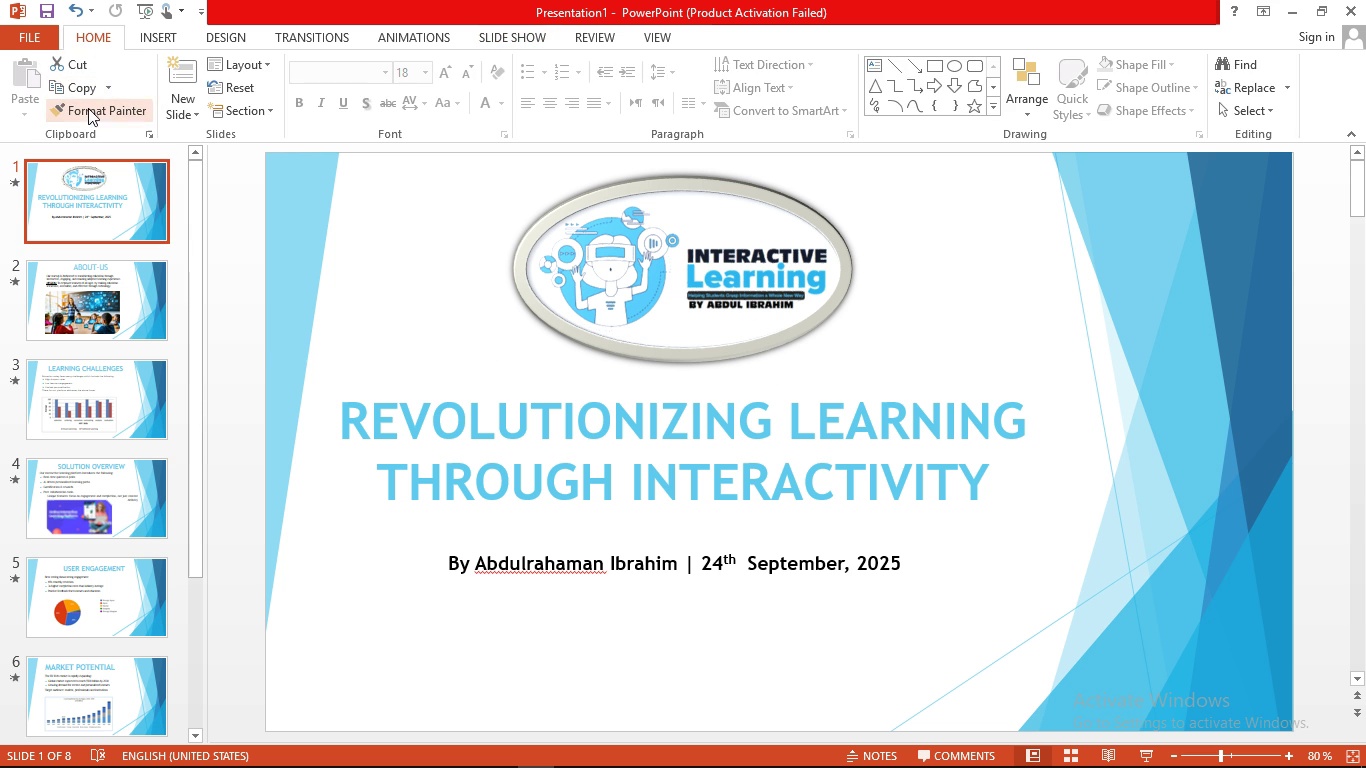 
left_click([996, 112])
 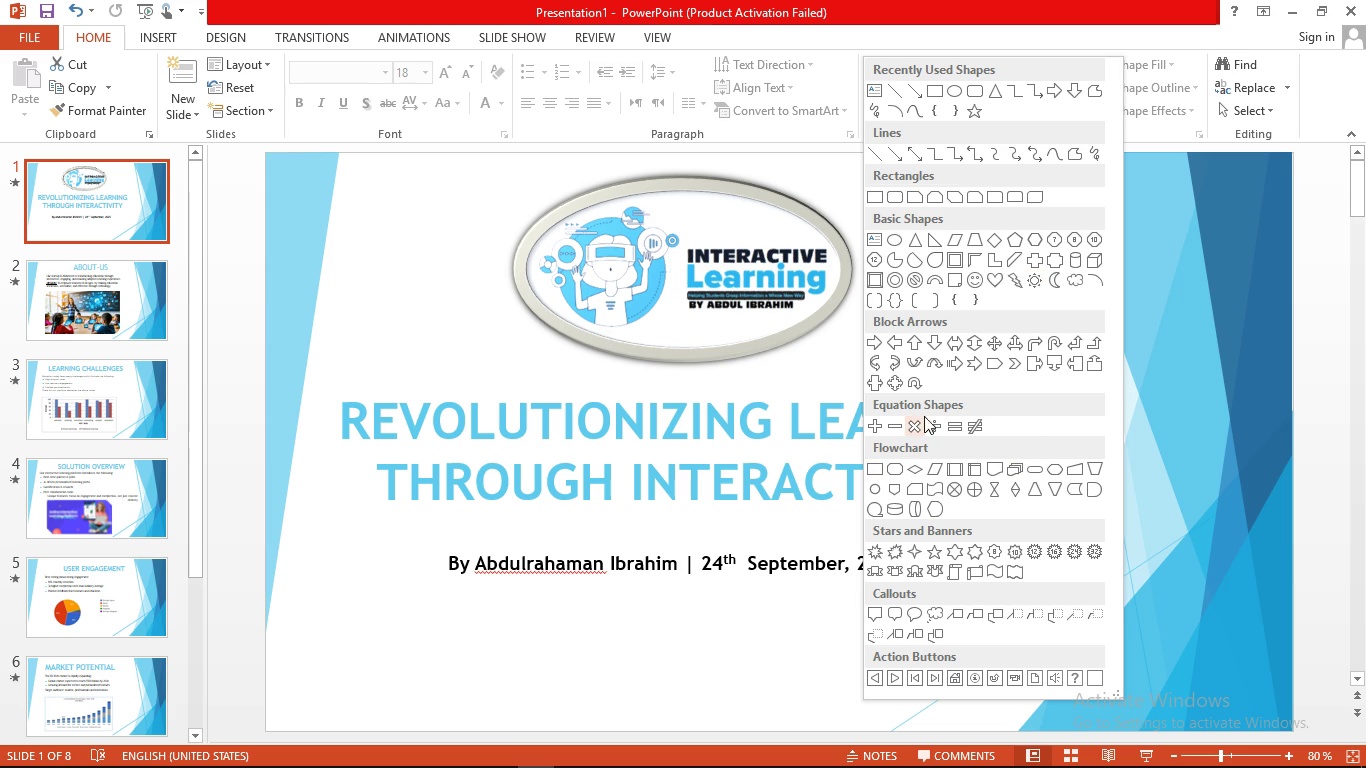 
wait(11.11)
 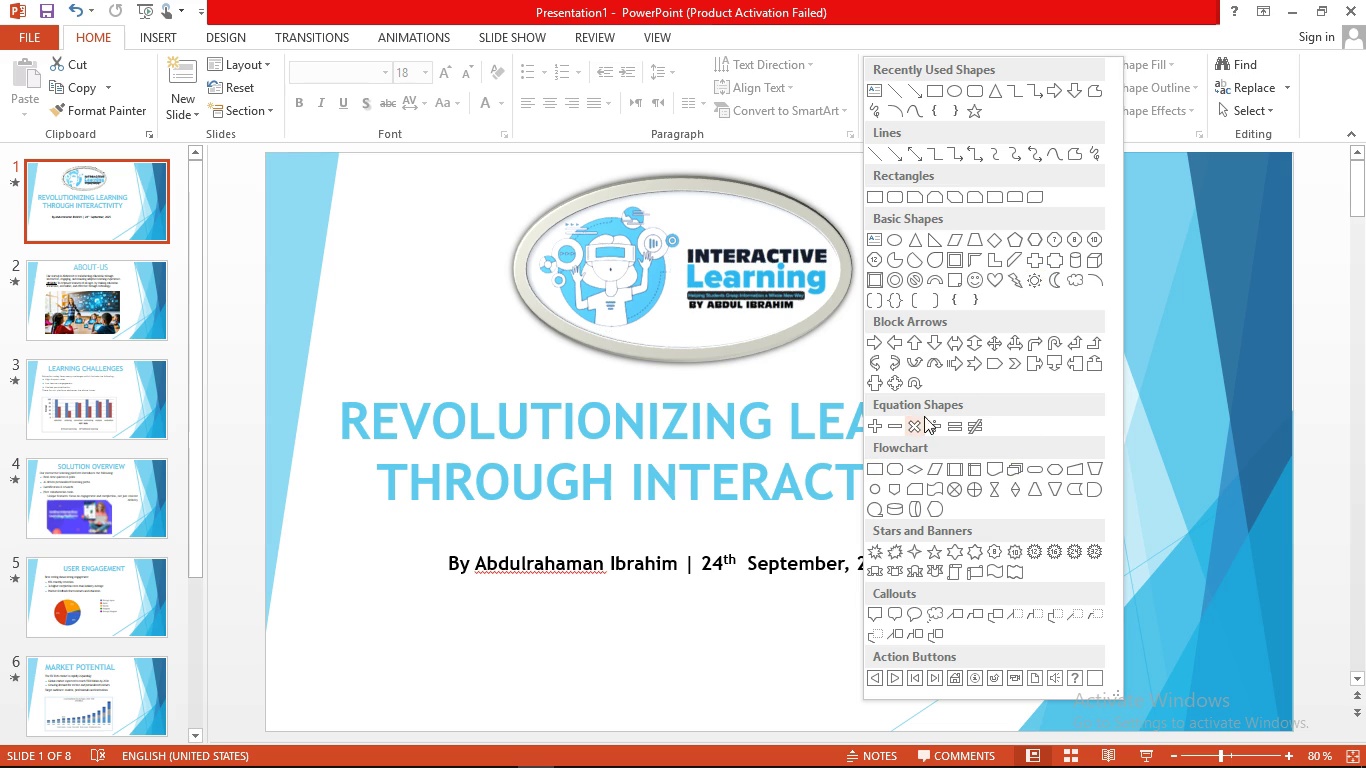 
left_click([430, 217])
 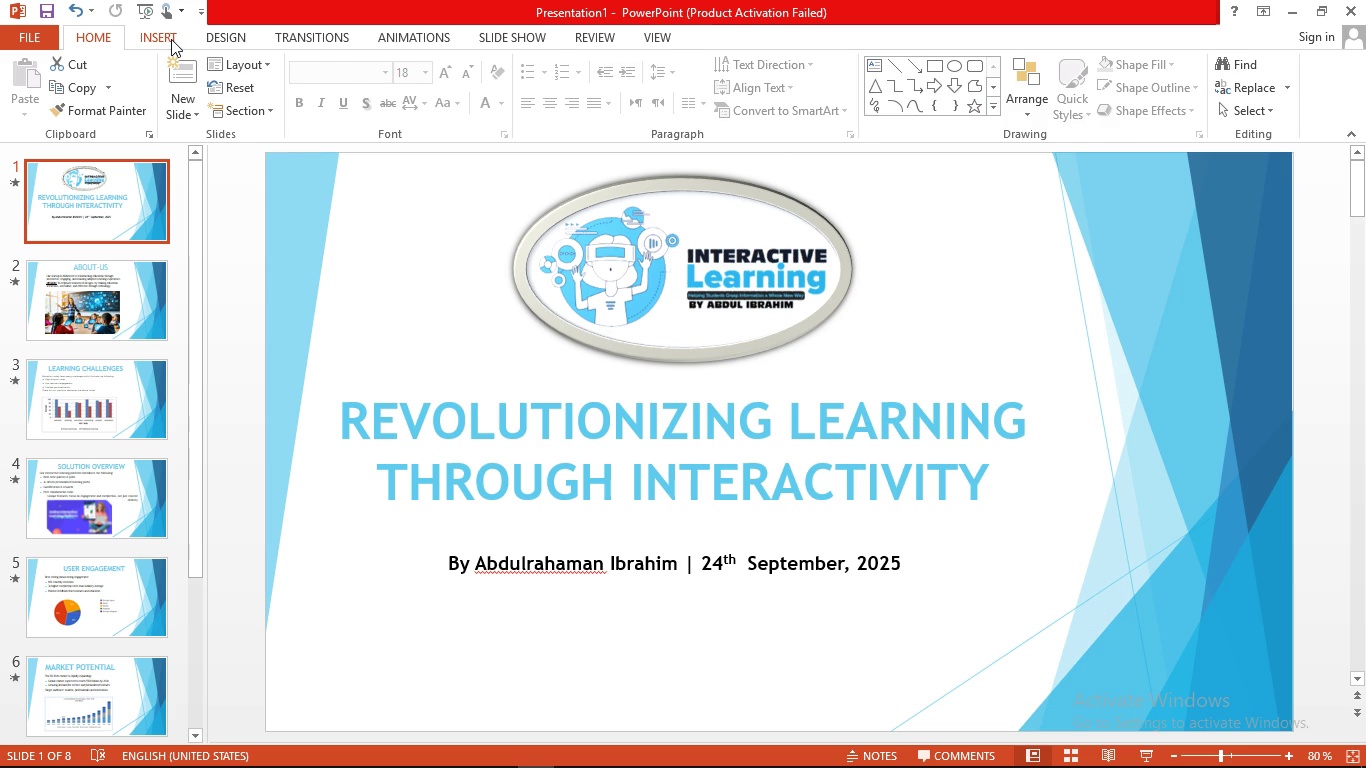 
left_click([171, 39])
 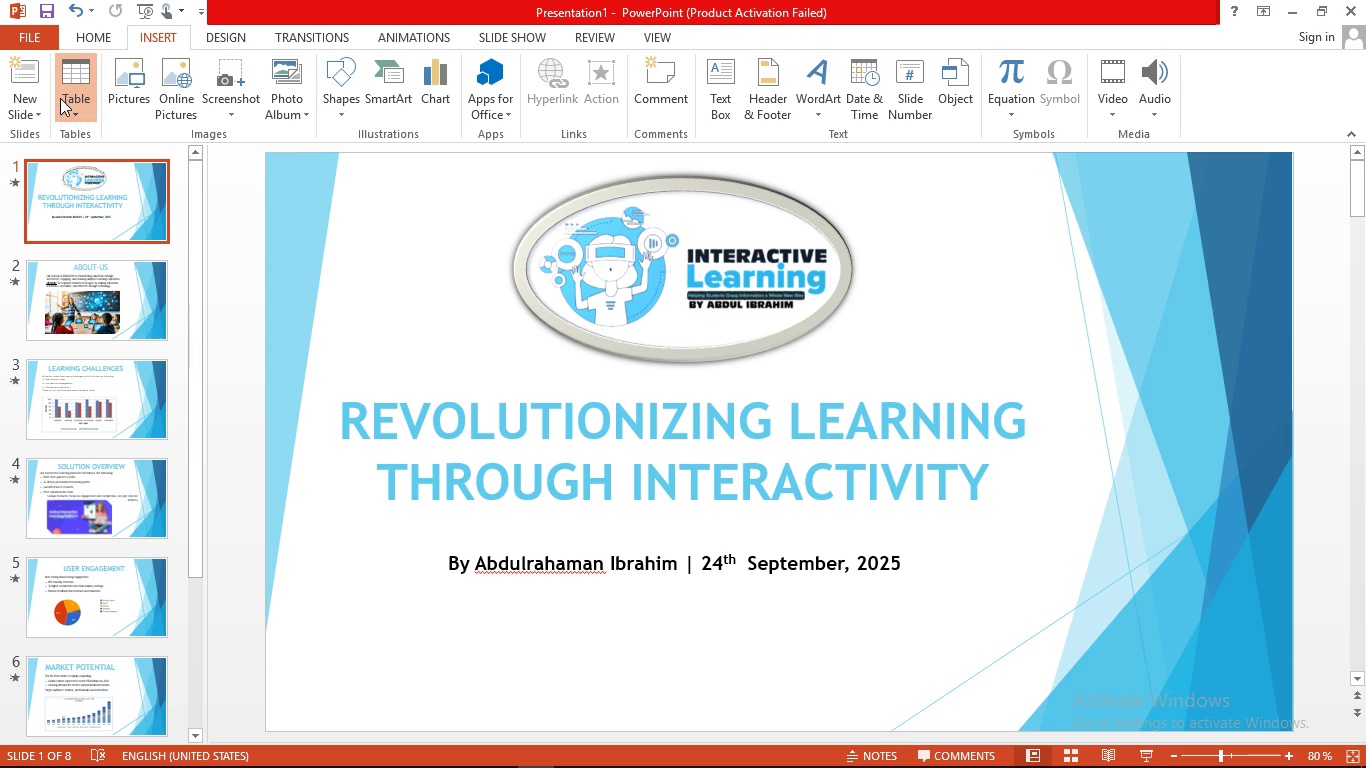 
left_click([60, 98])
 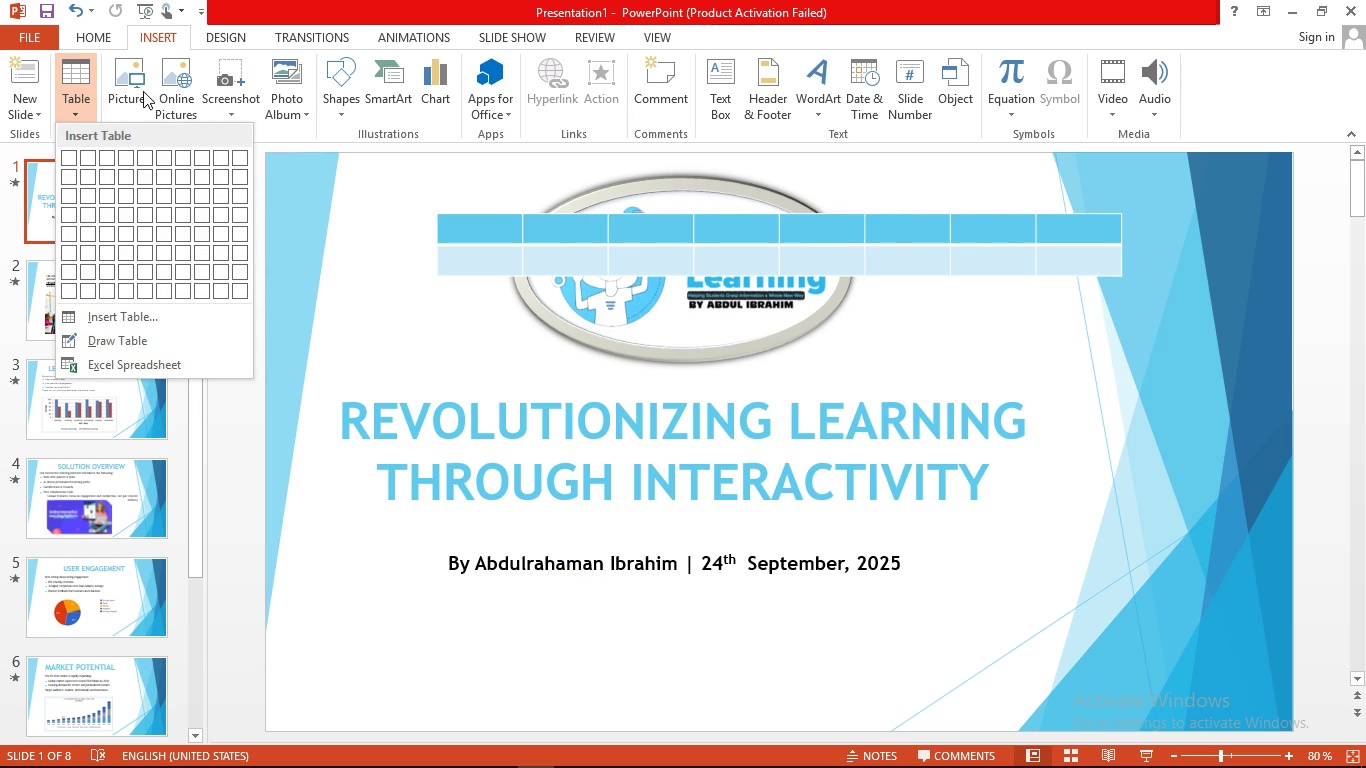 
wait(5.29)
 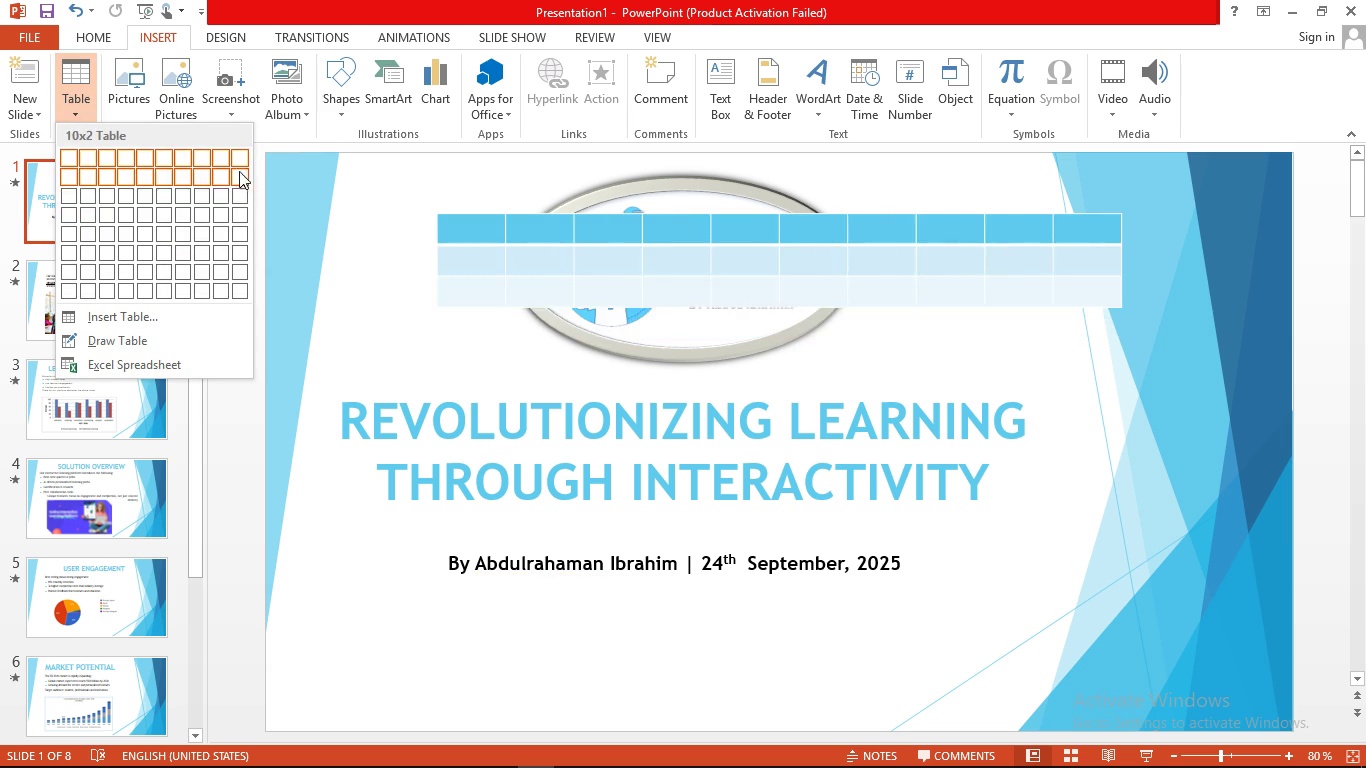 
left_click([331, 228])
 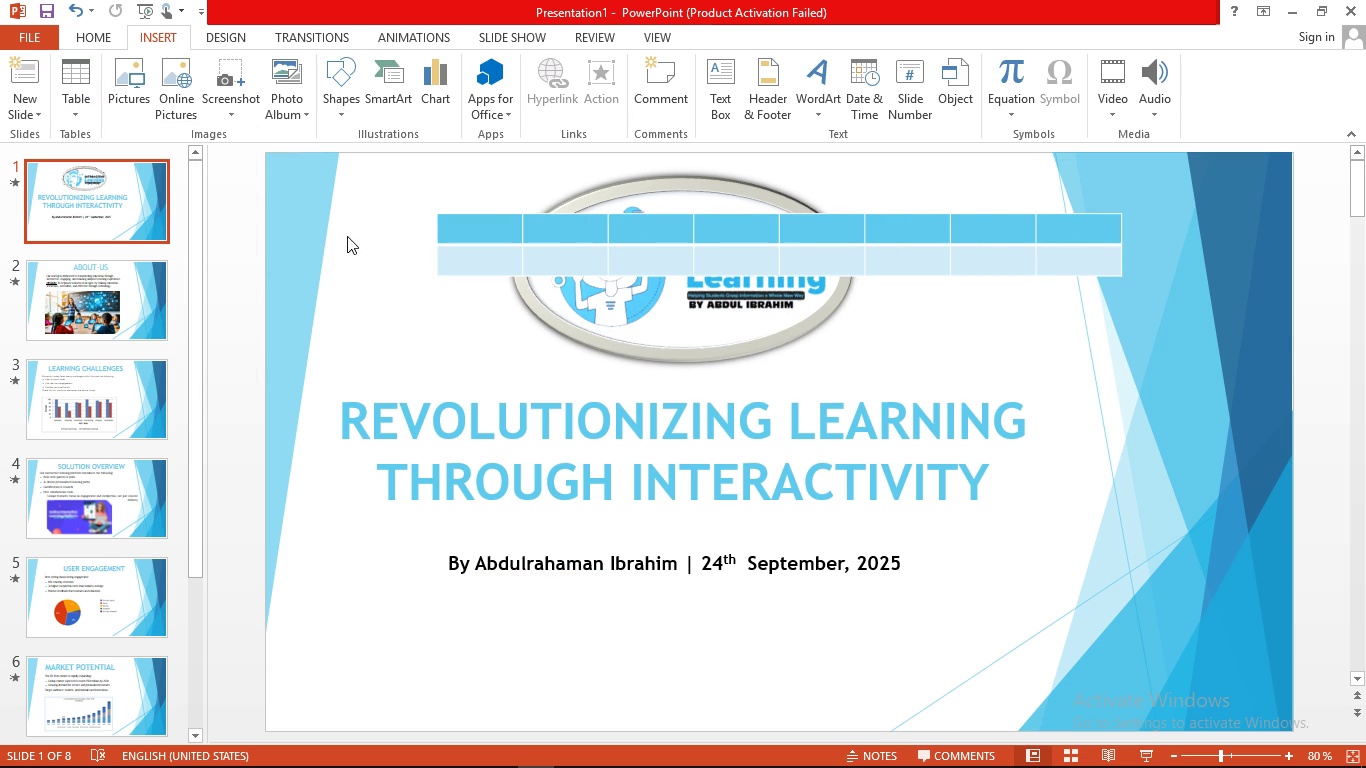 
left_click([347, 236])
 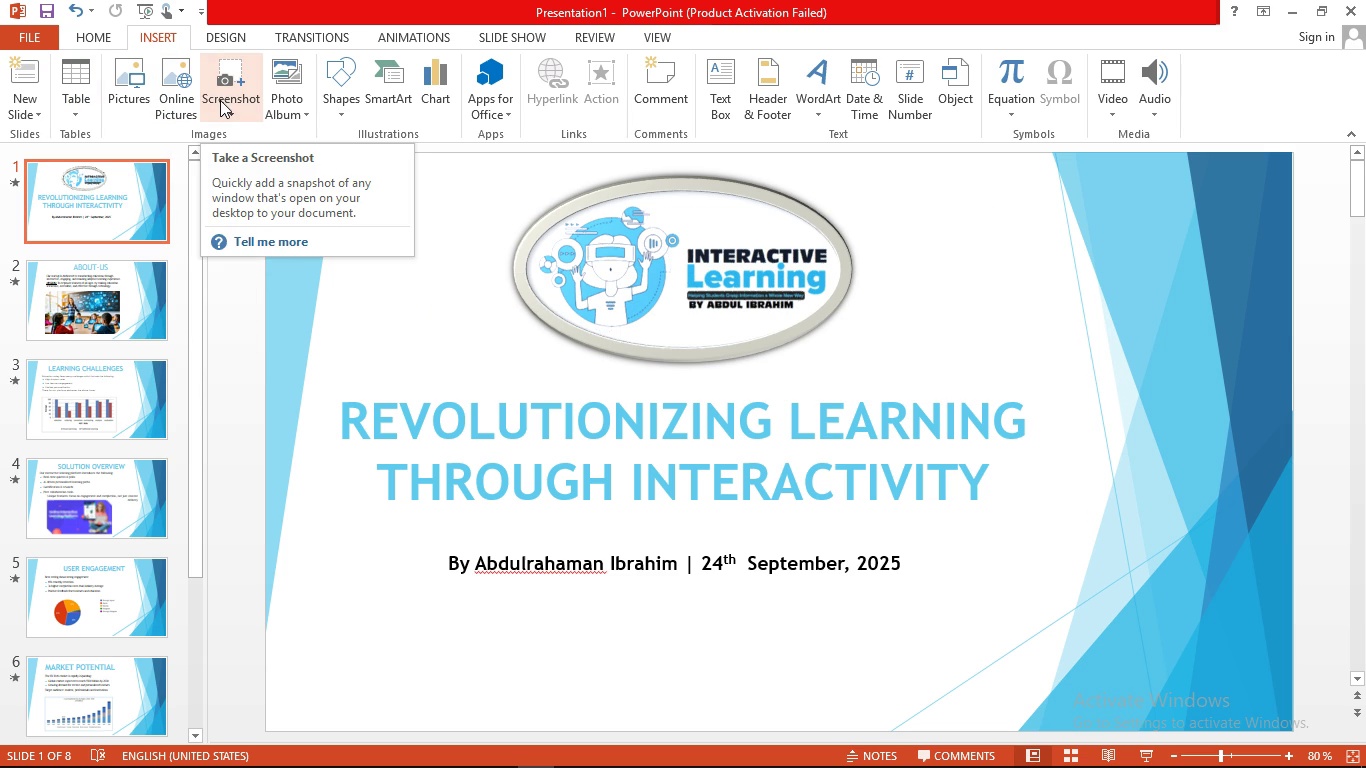 
mouse_move([284, 106])
 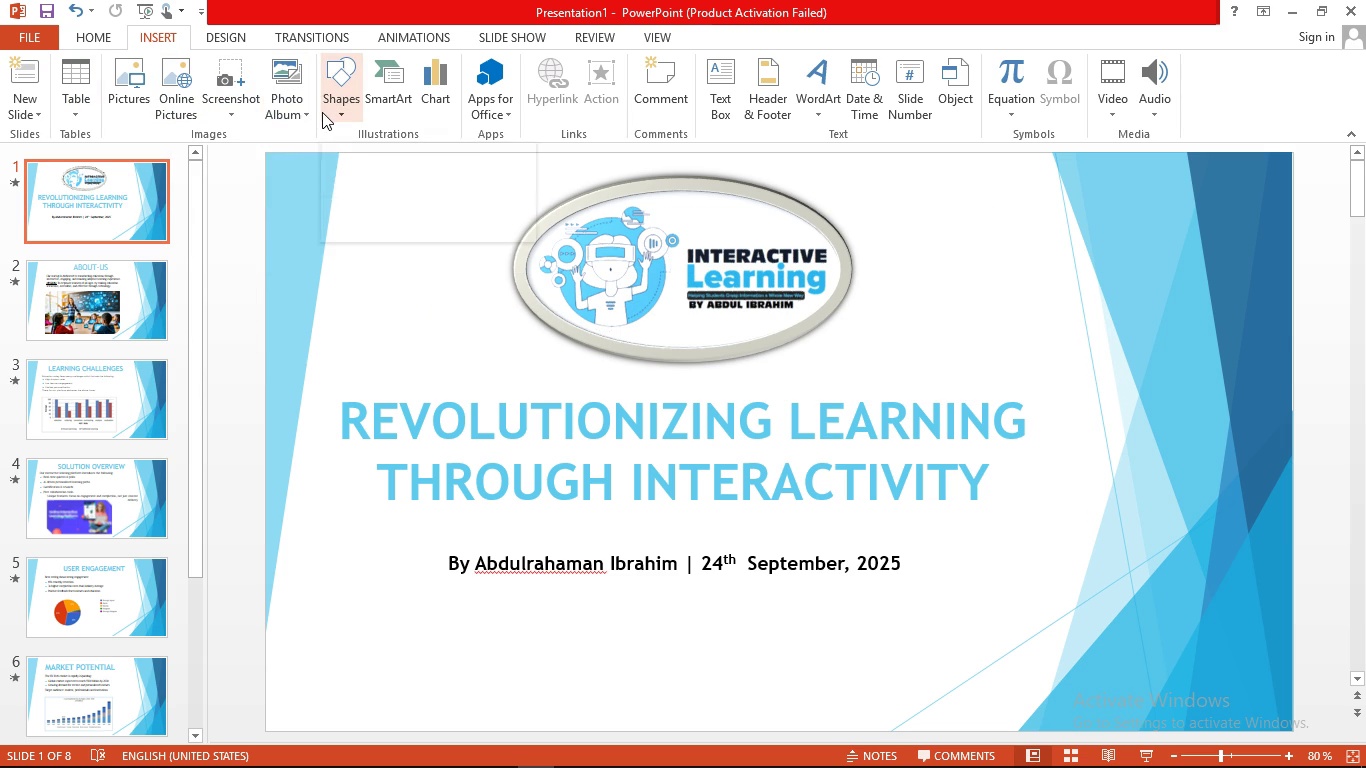 
left_click([322, 112])
 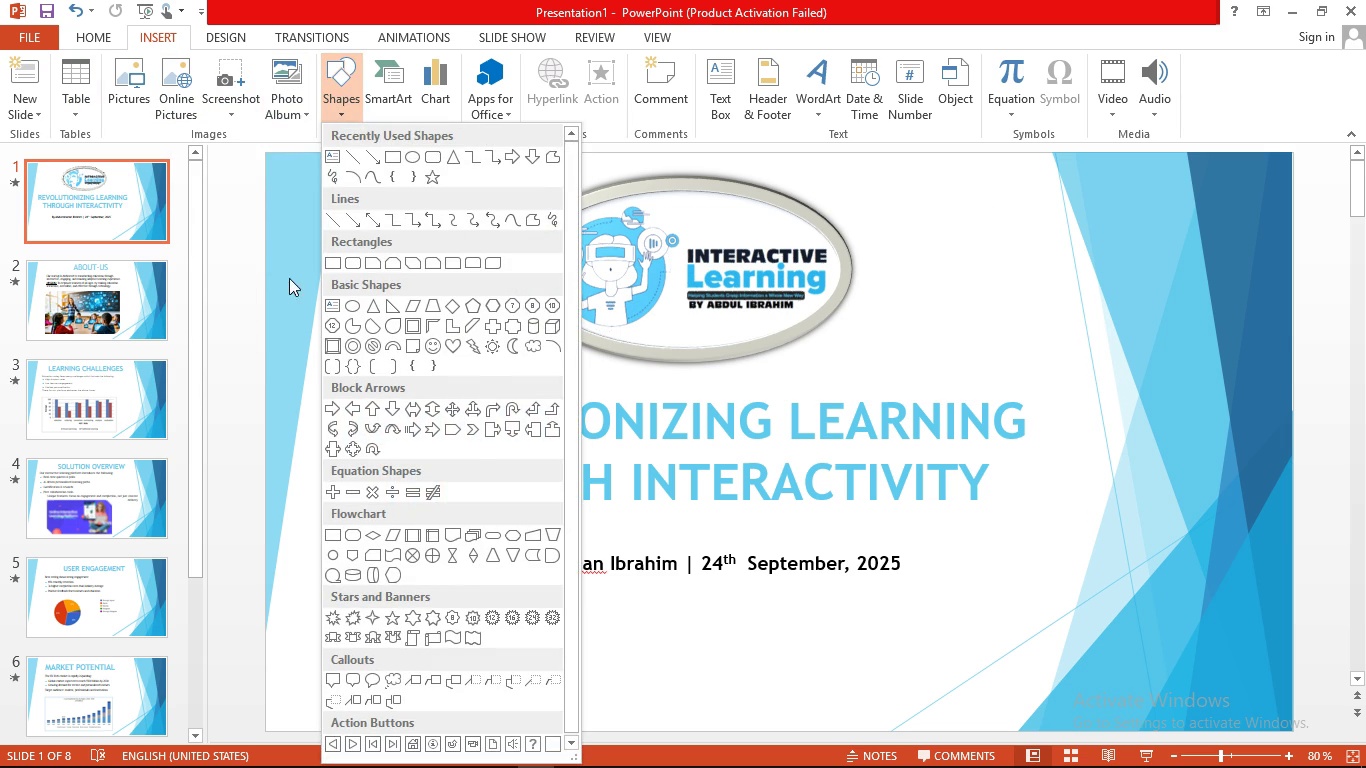 
left_click([280, 256])
 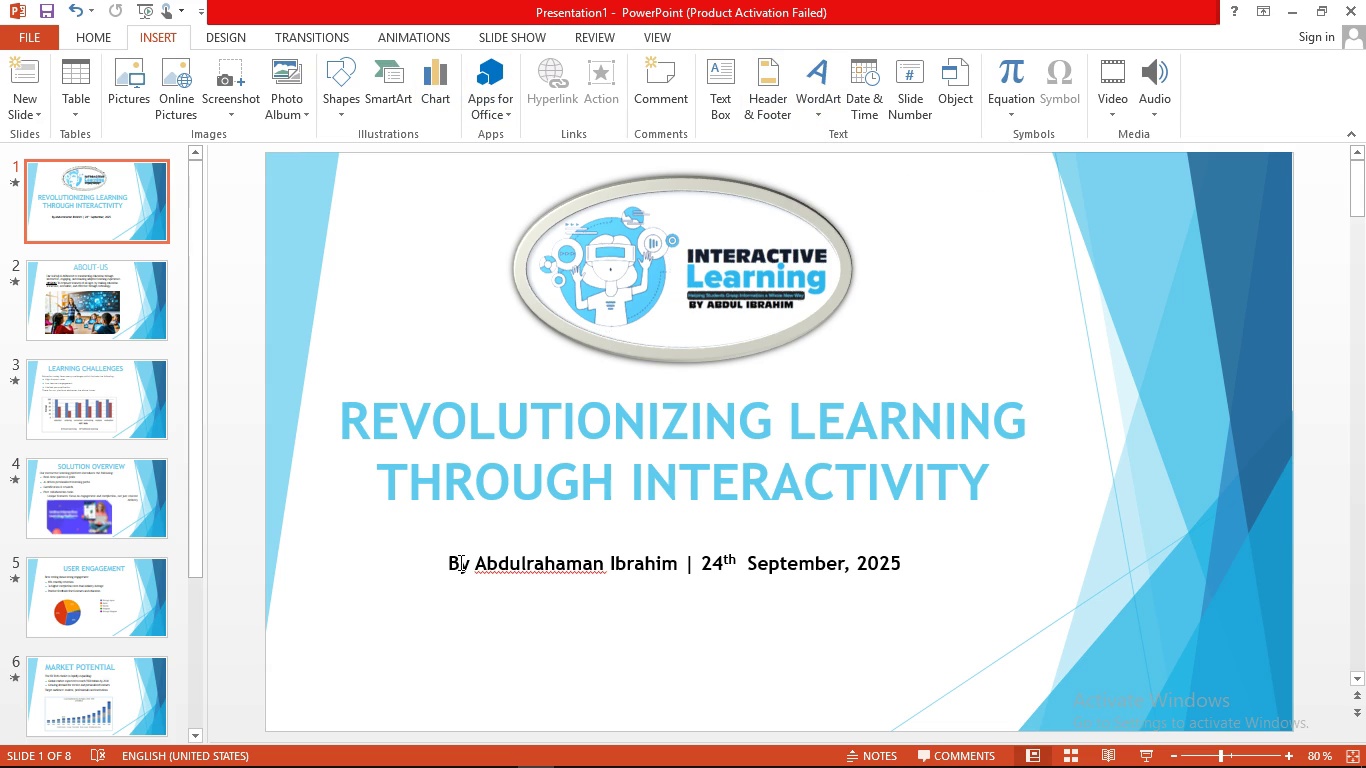 
wait(7.3)
 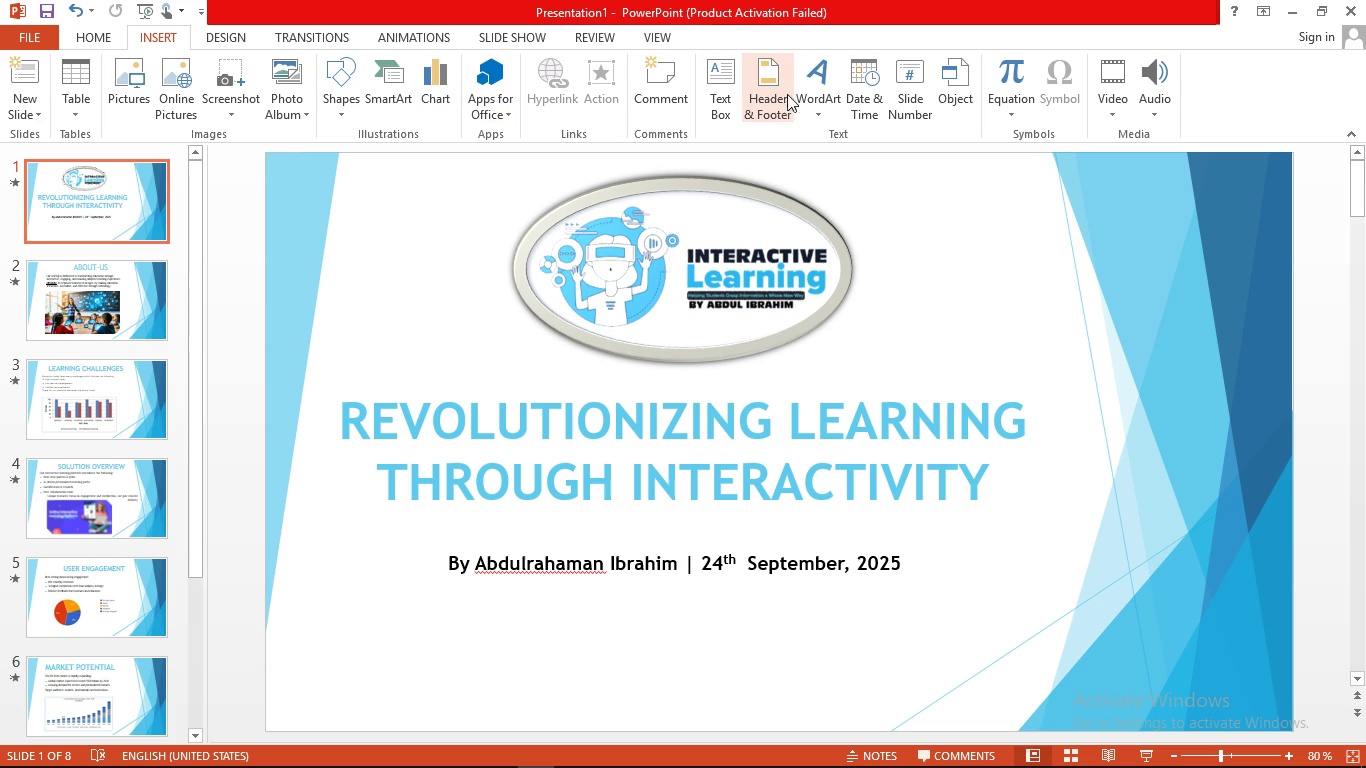 
left_click([458, 568])
 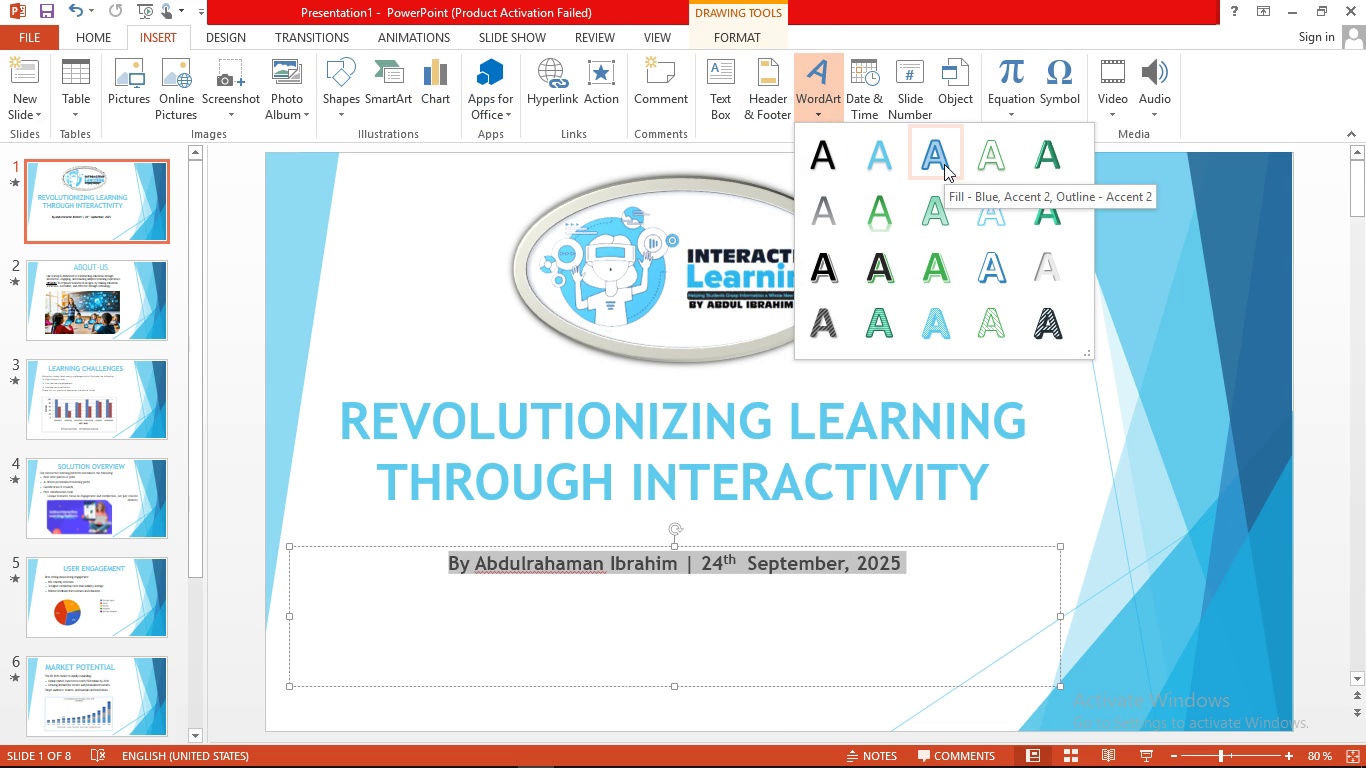 
left_click([944, 164])
 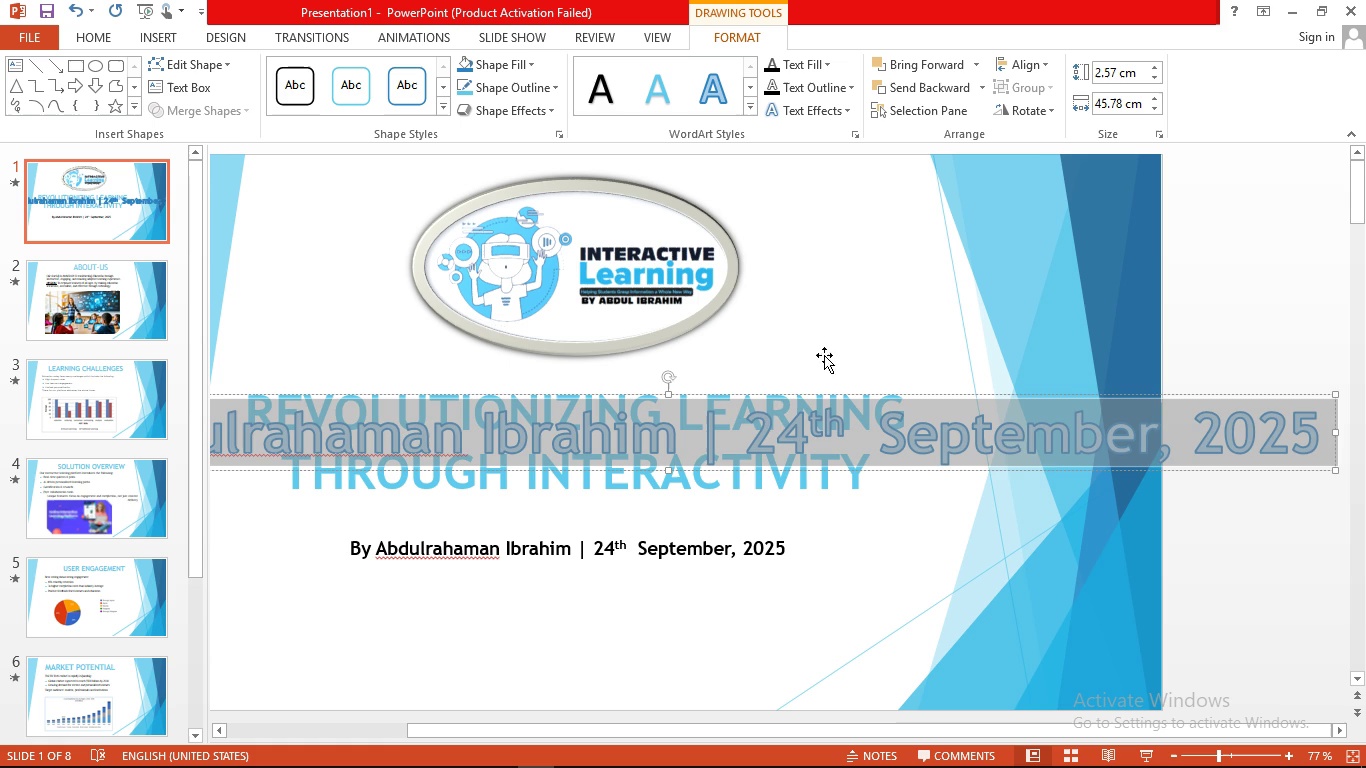 
left_click([767, 418])
 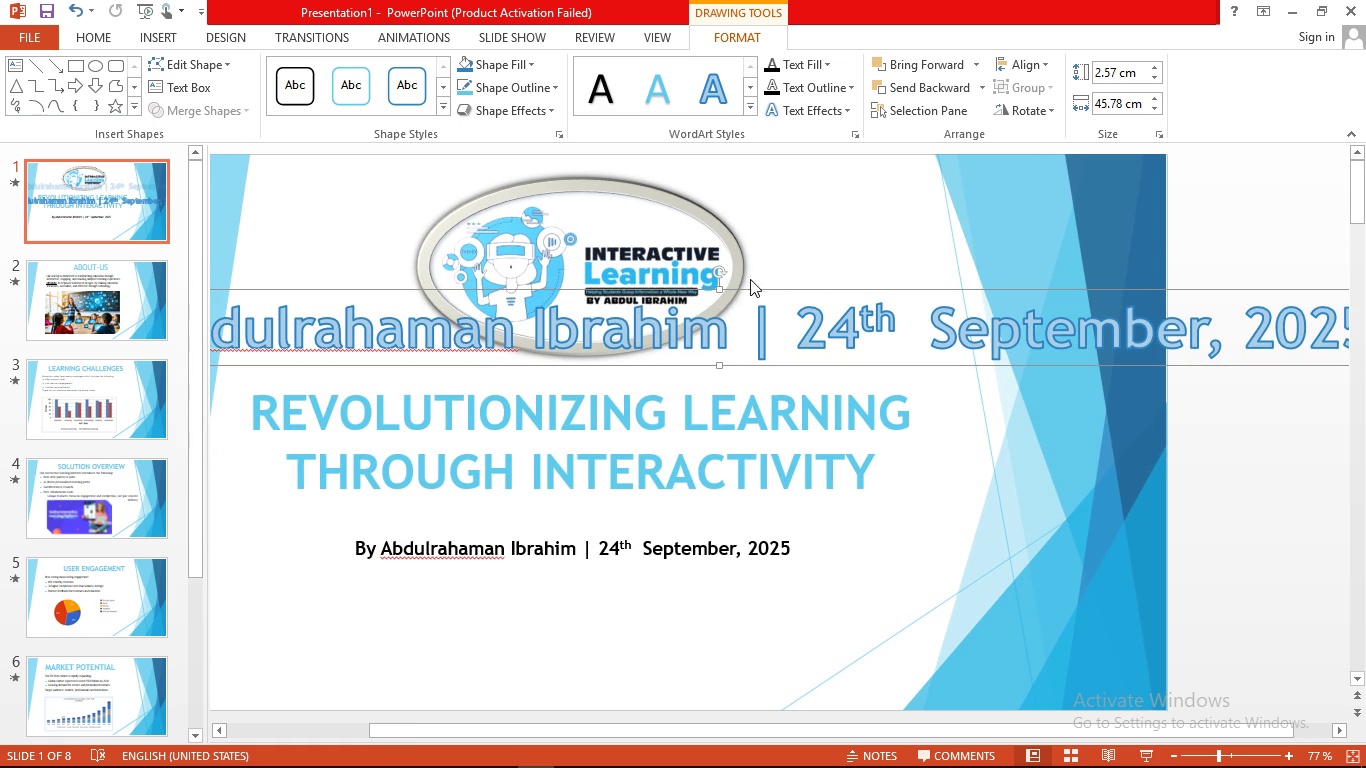 
wait(5.6)
 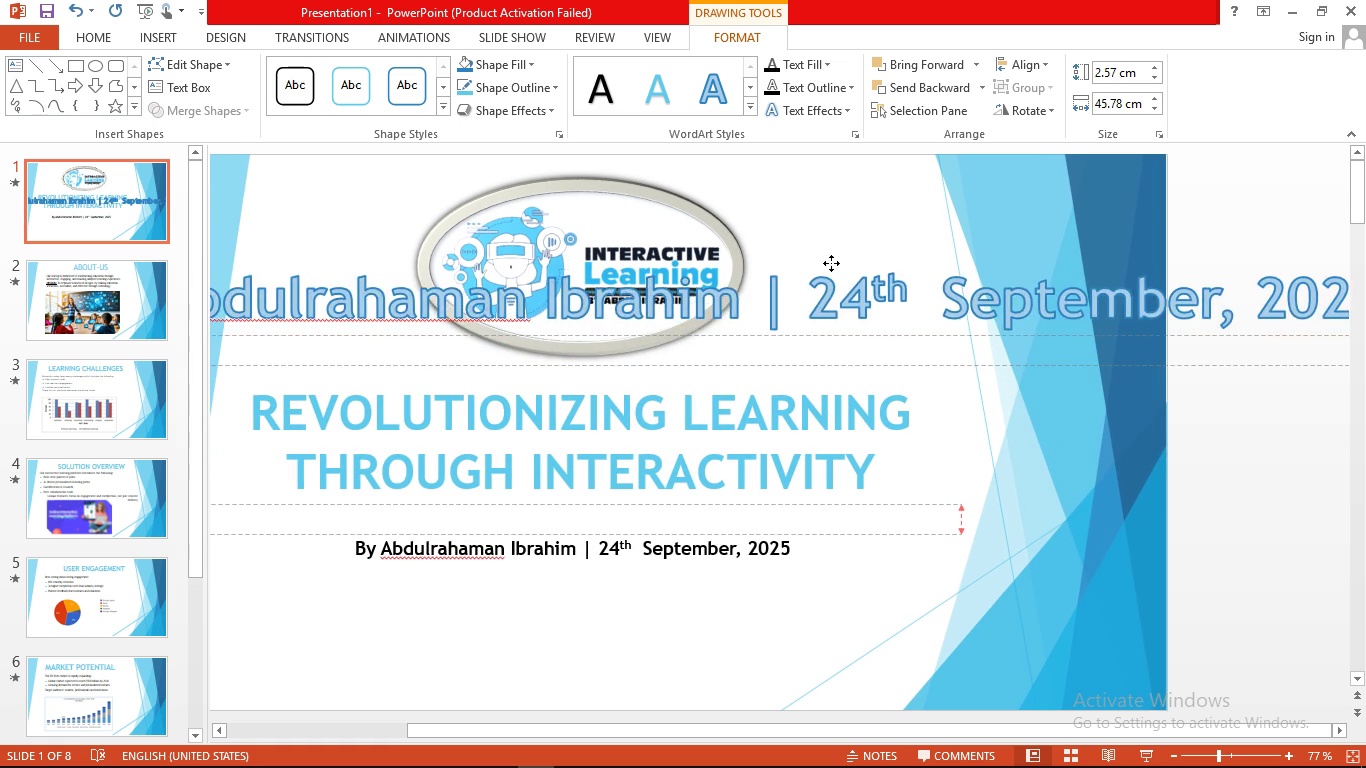 
left_click([70, 15])
 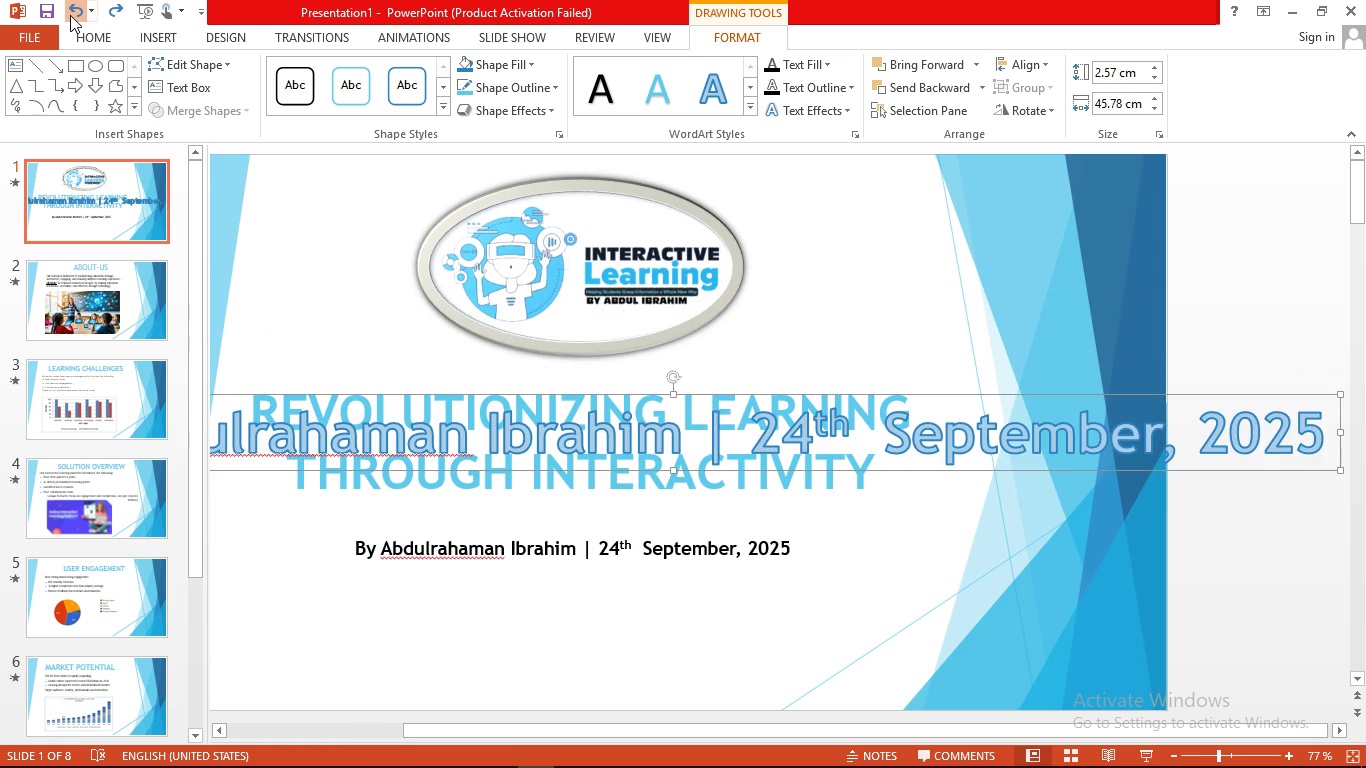 
left_click([70, 15])
 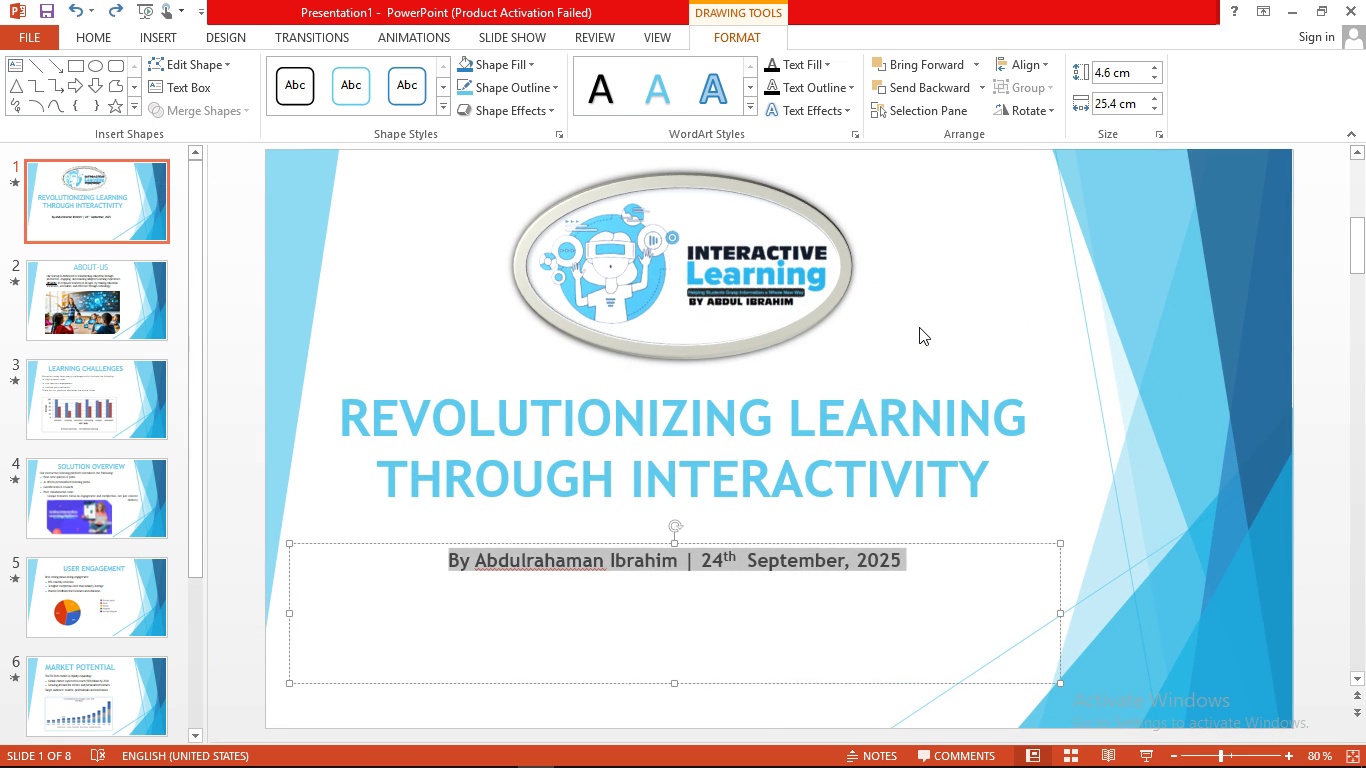 
left_click([919, 327])
 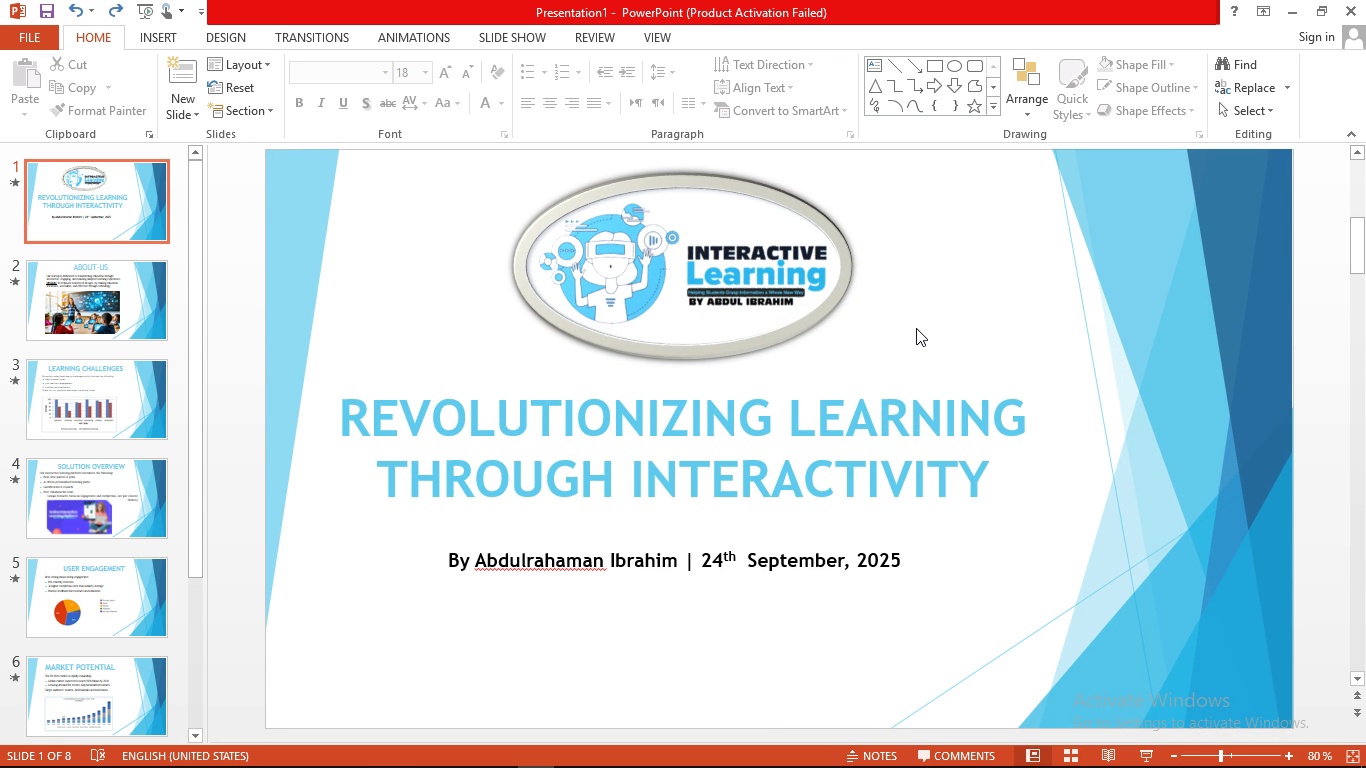 
wait(8.71)
 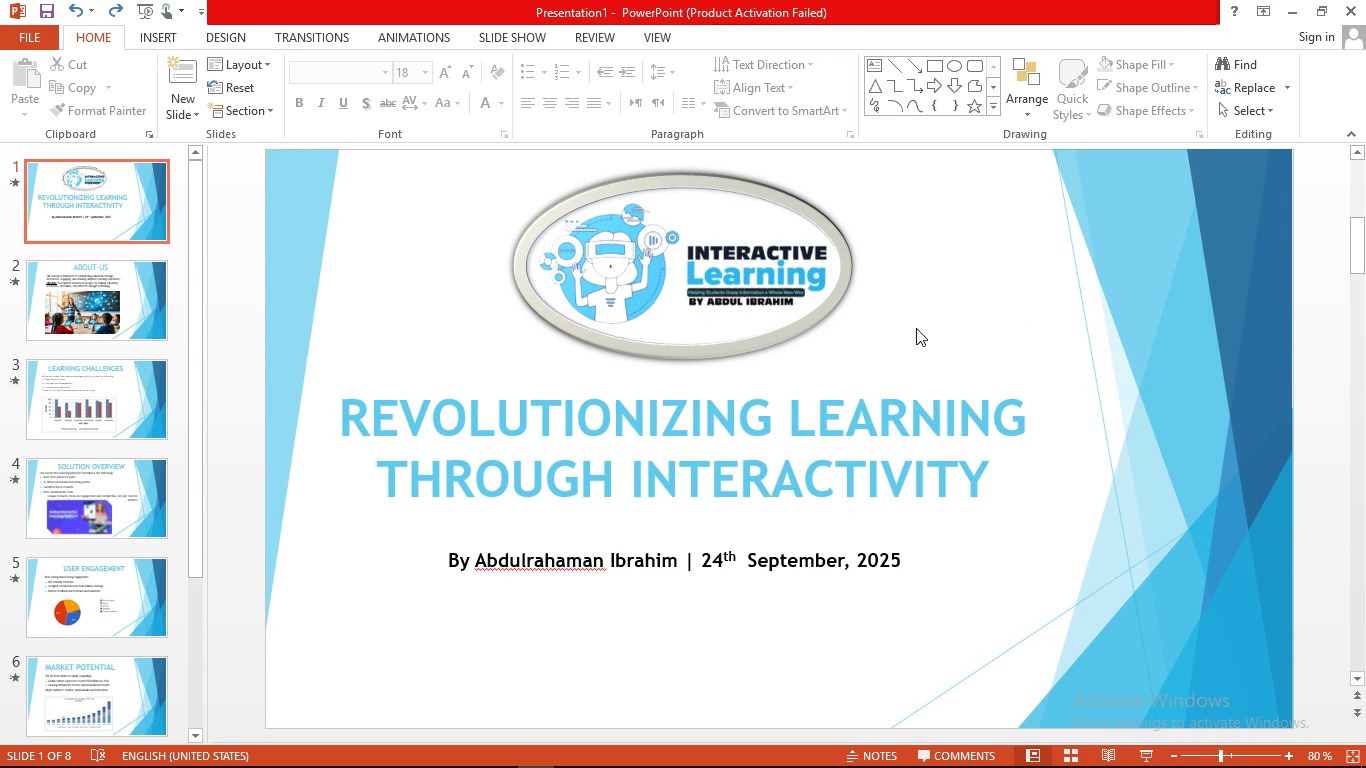 
left_click([224, 40])
 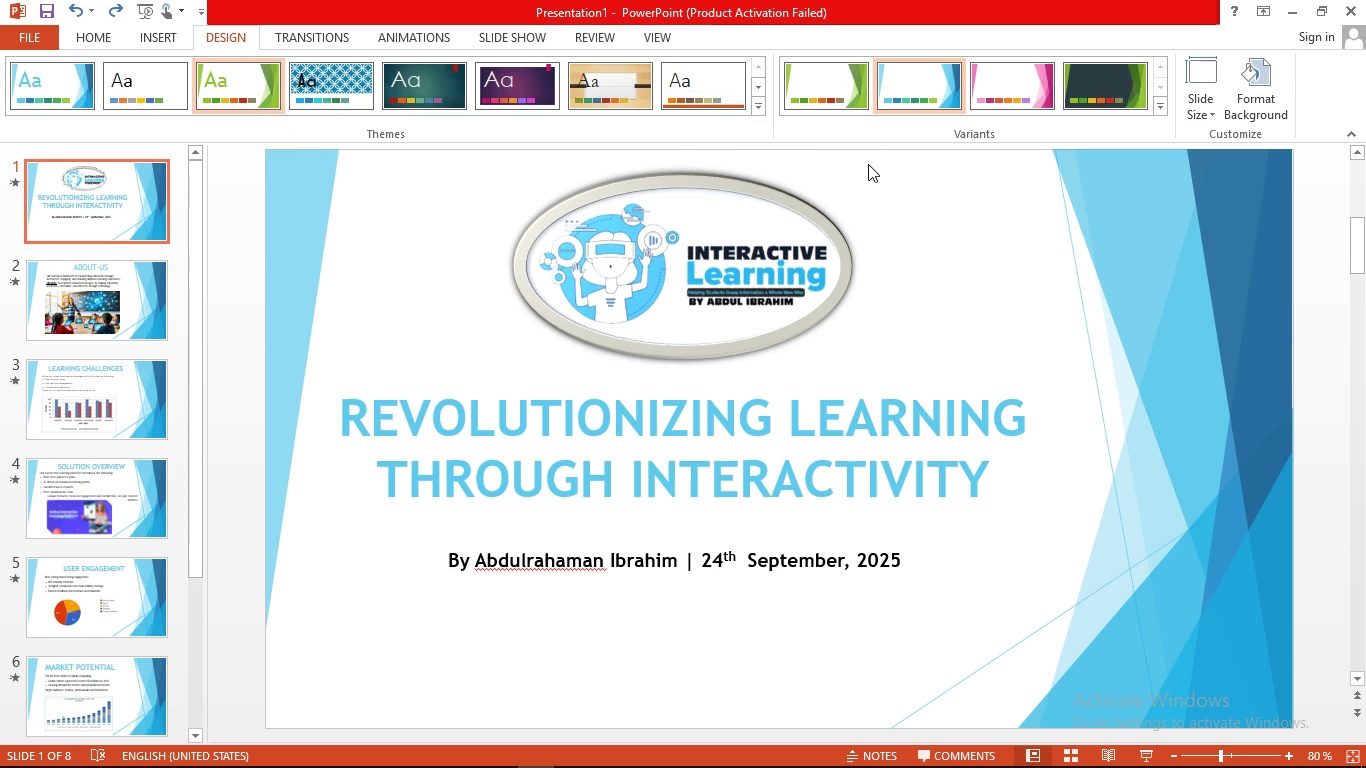 
wait(5.31)
 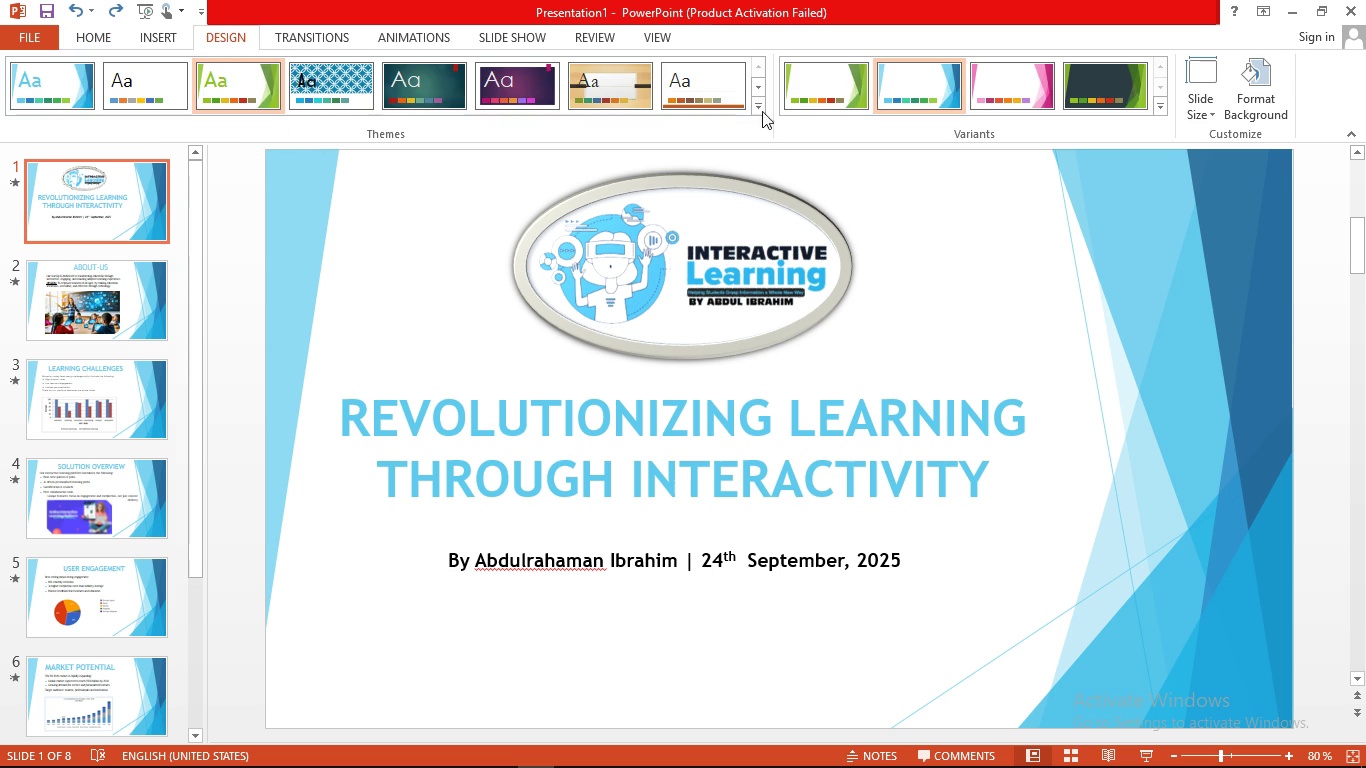 
left_click([437, 73])
 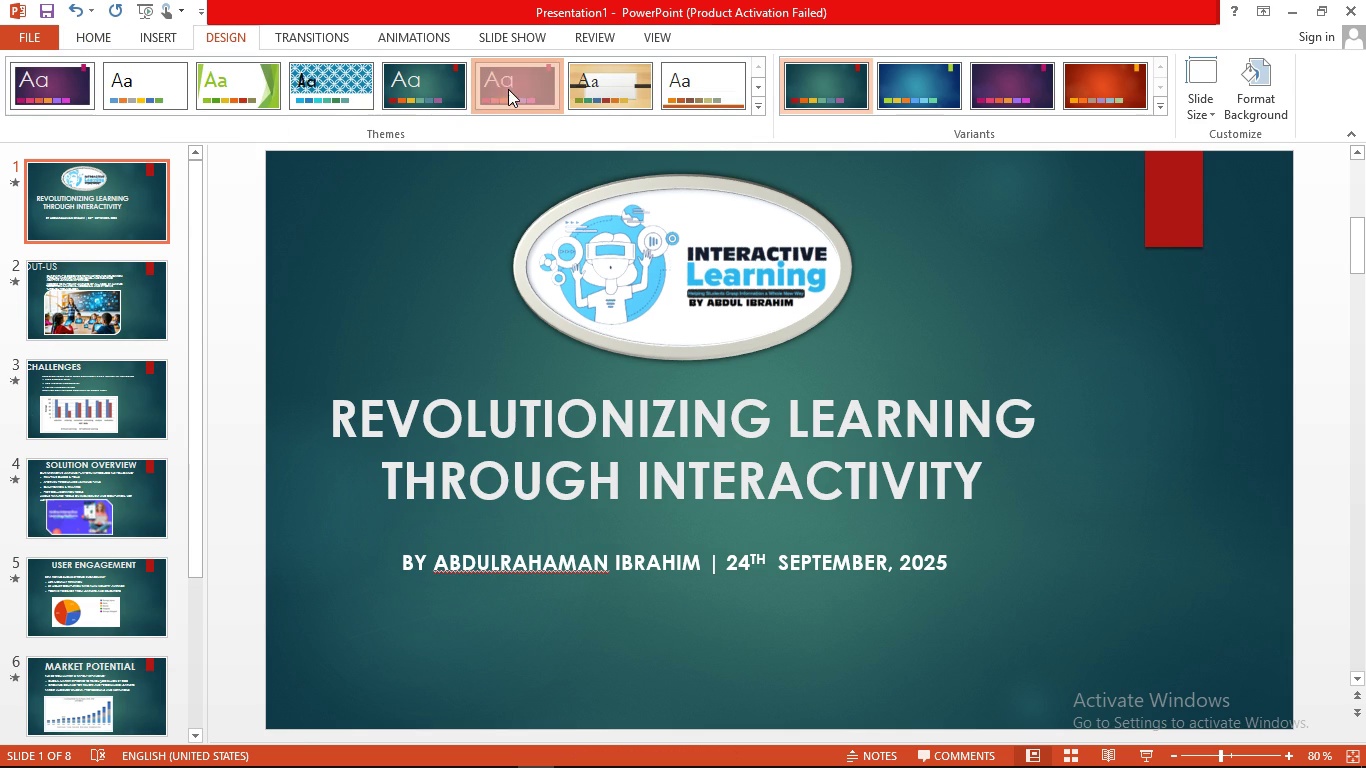 
wait(5.68)
 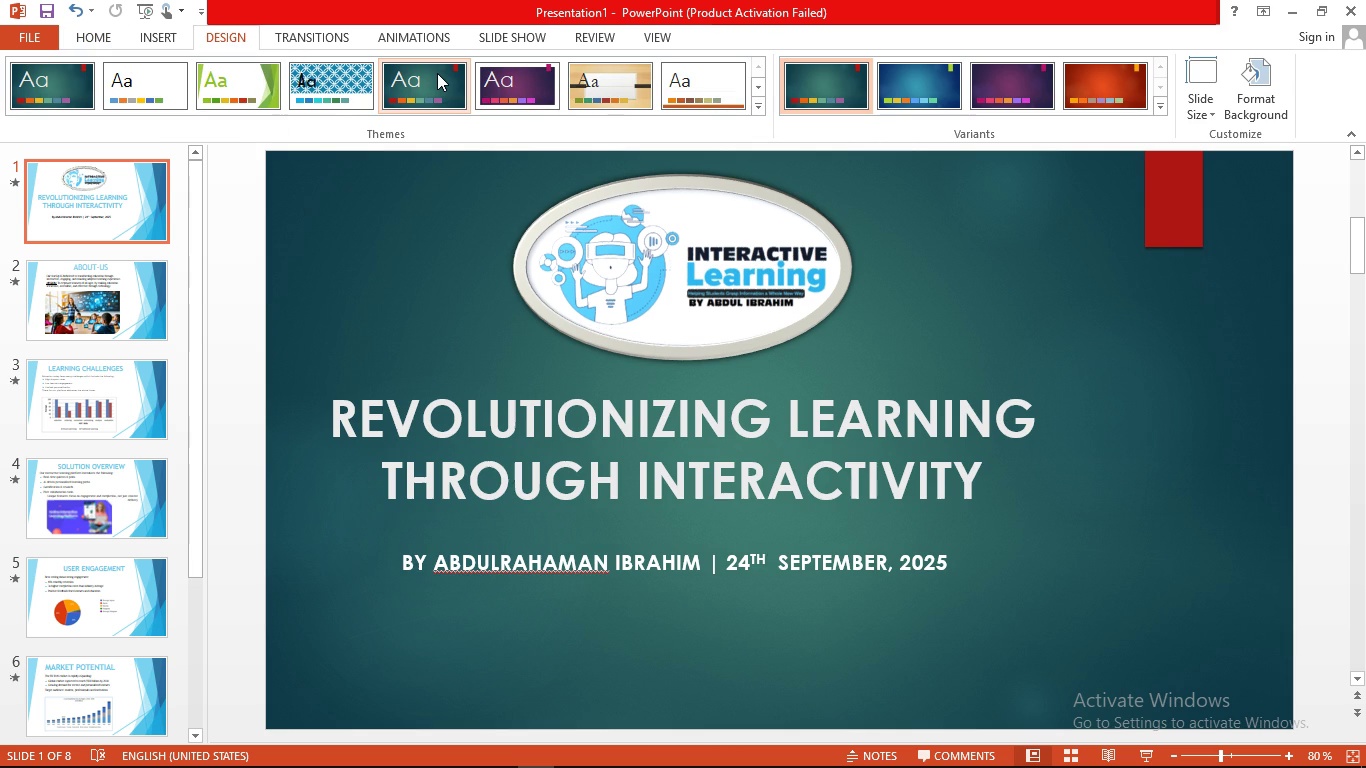 
left_click([609, 93])
 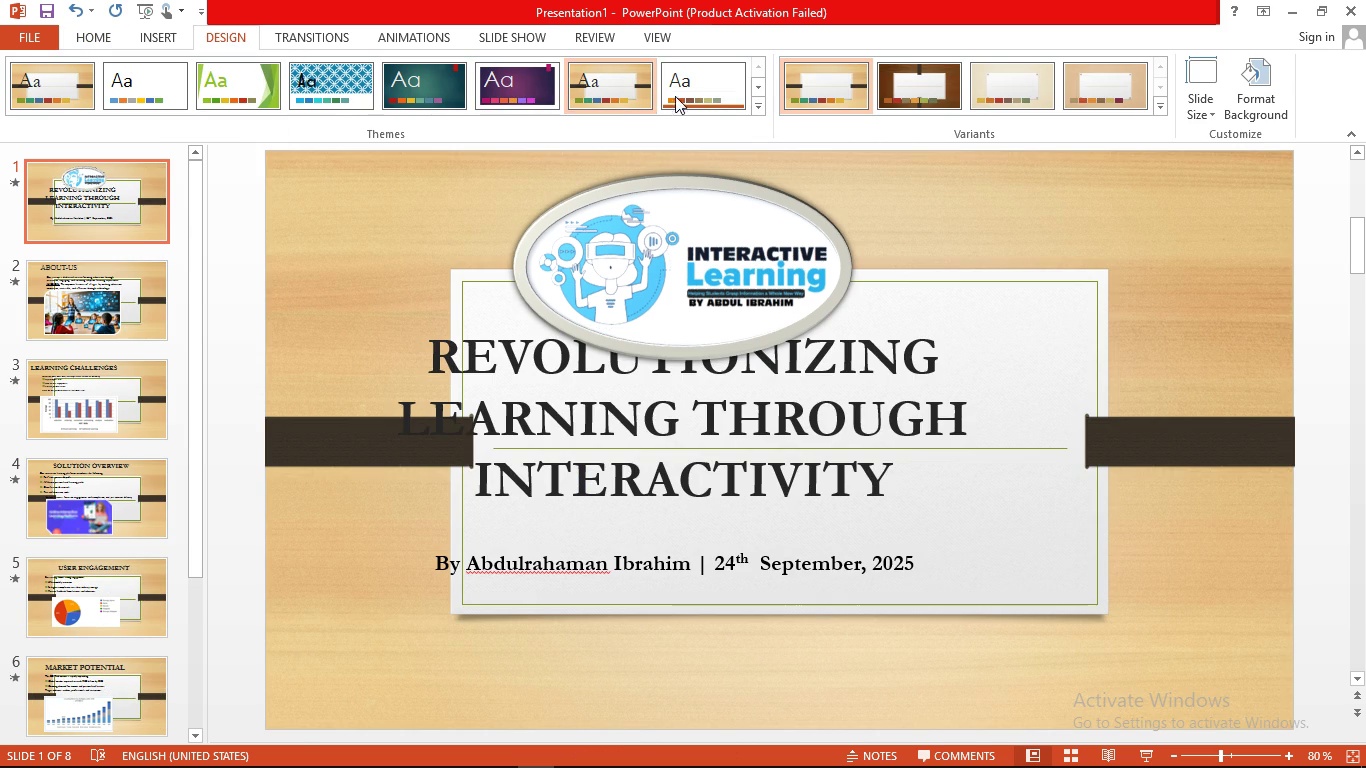 
left_click([698, 97])
 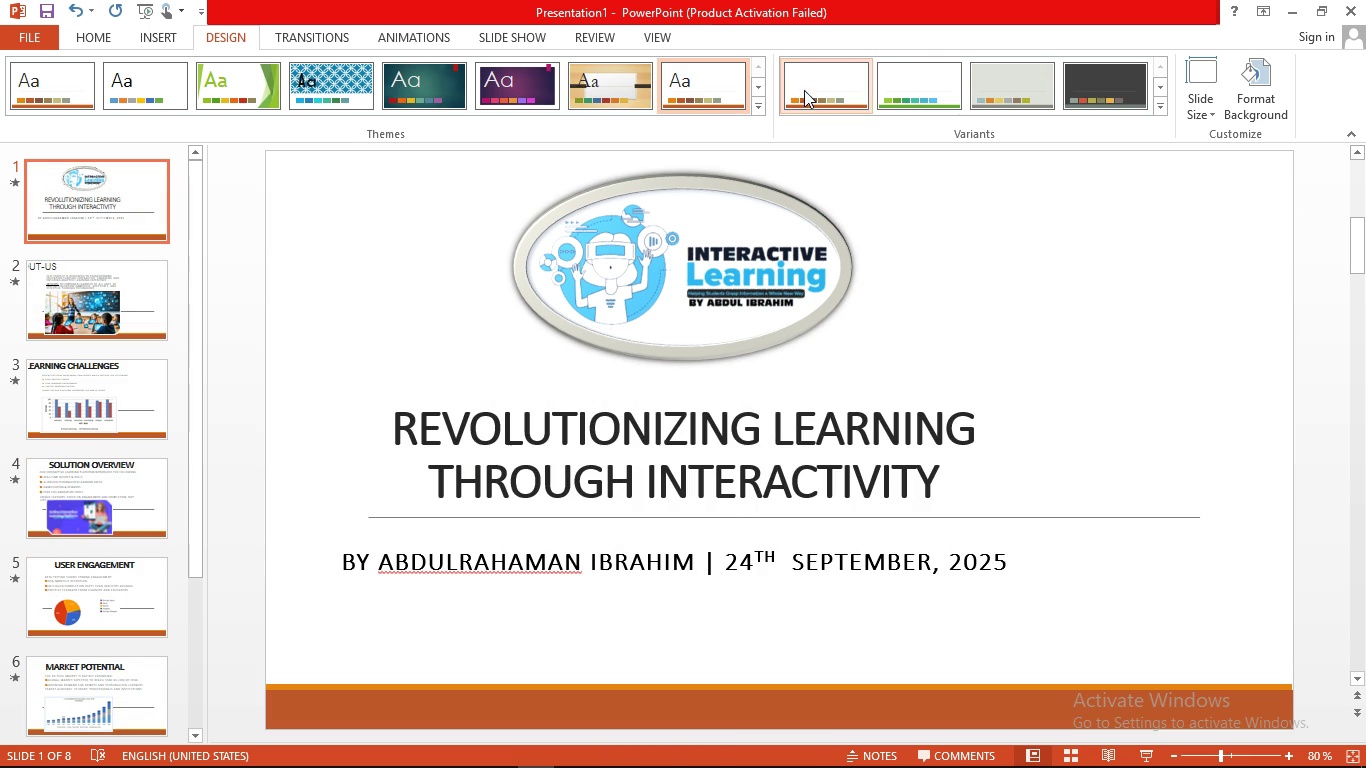 
left_click([805, 90])
 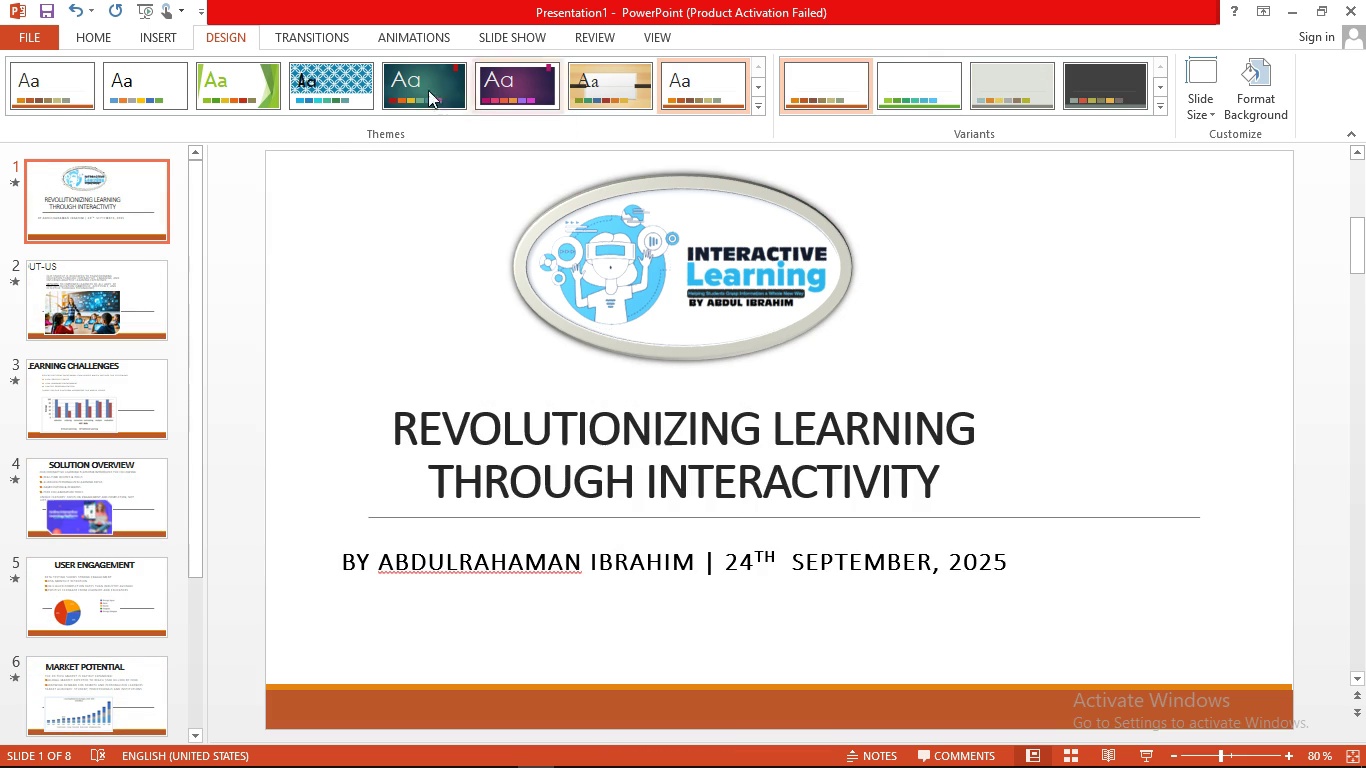 
left_click([221, 106])
 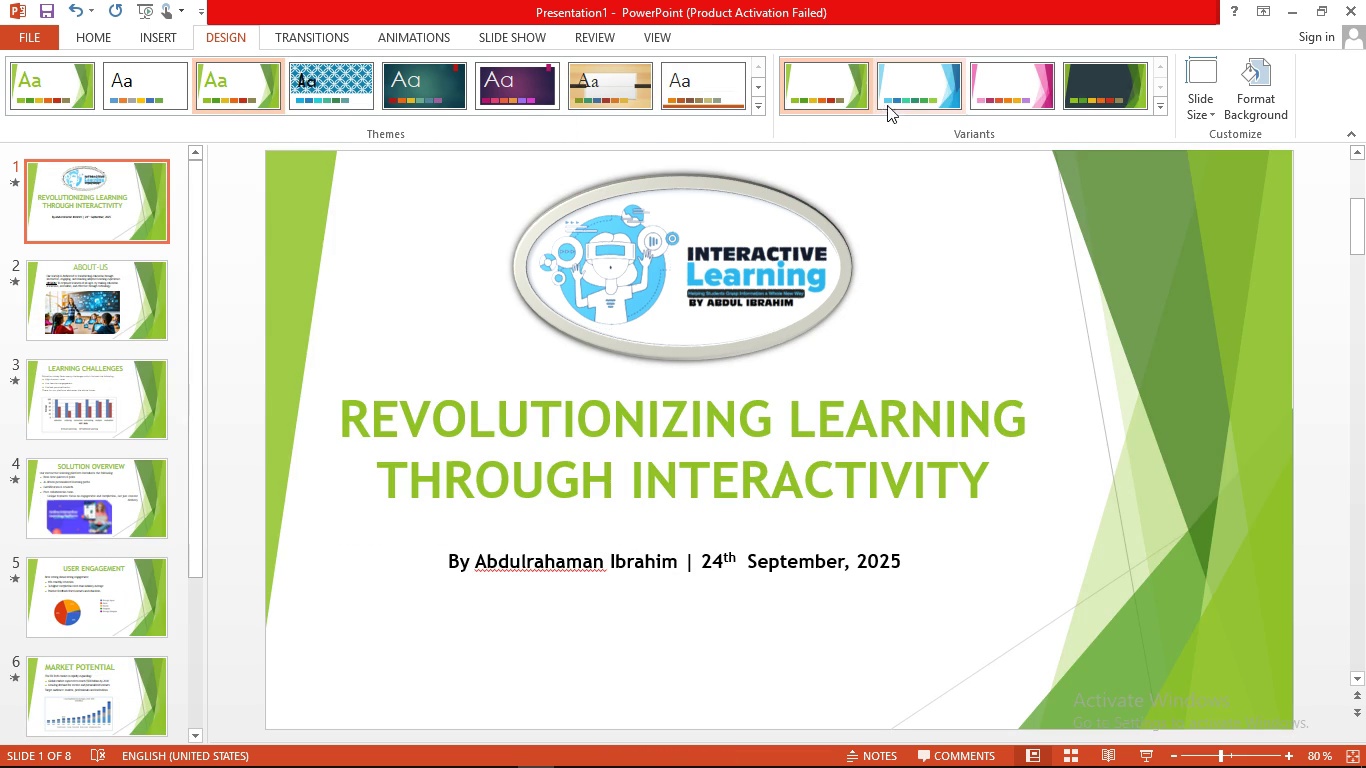 
left_click([907, 92])
 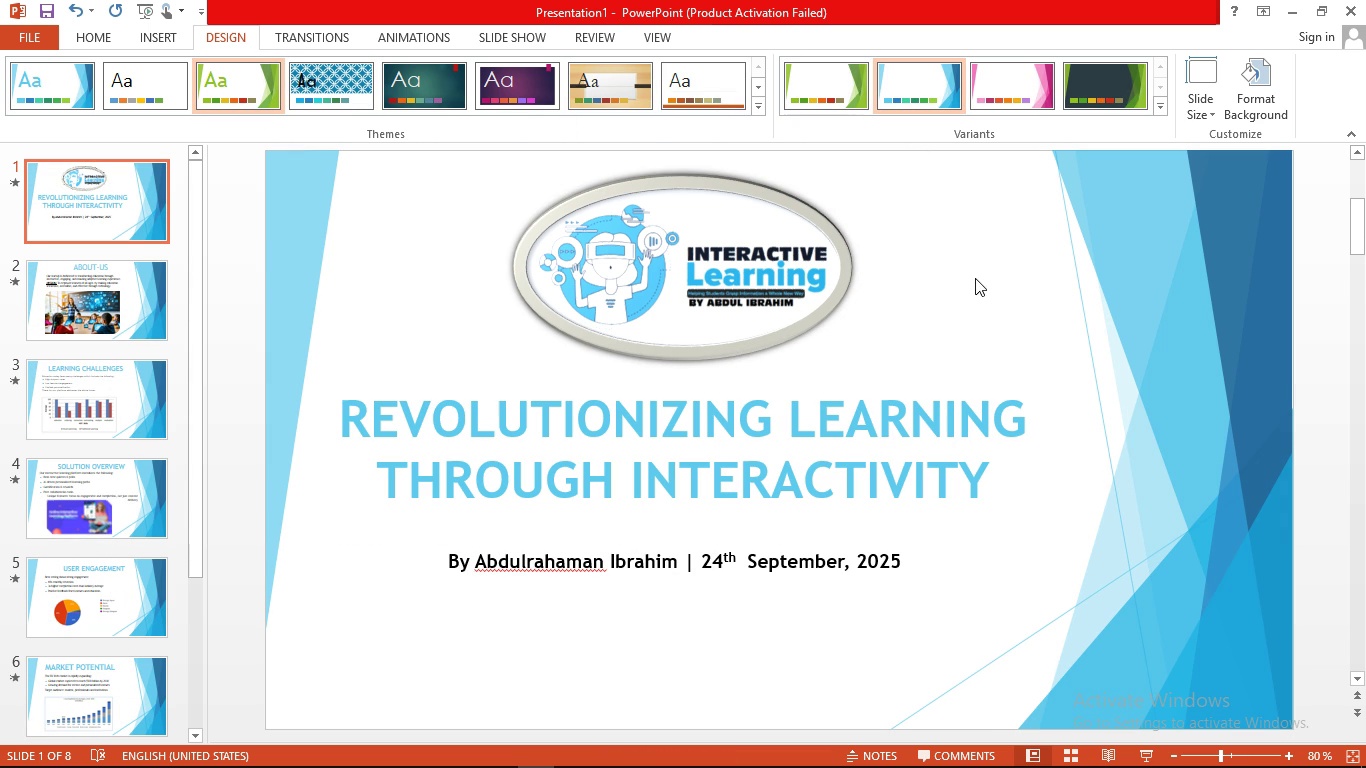 
left_click([976, 278])
 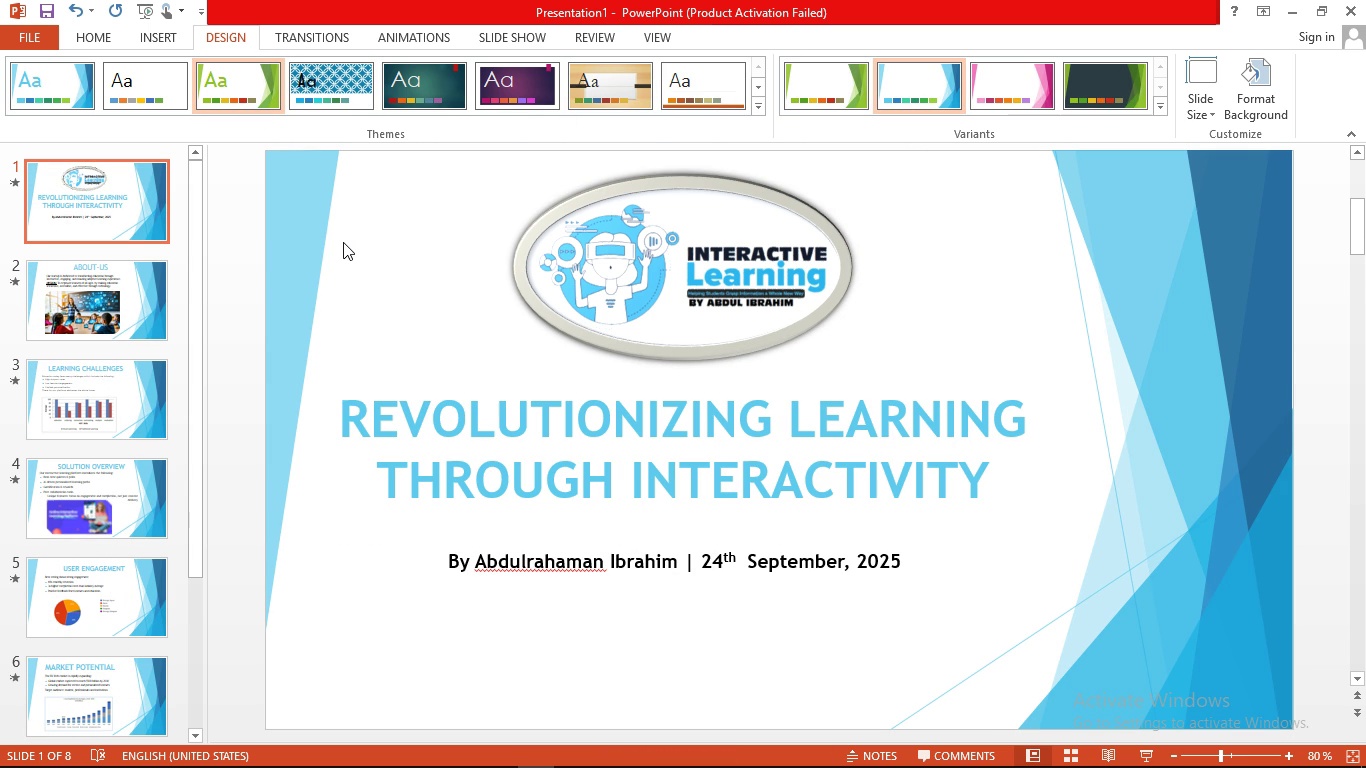 
wait(9.76)
 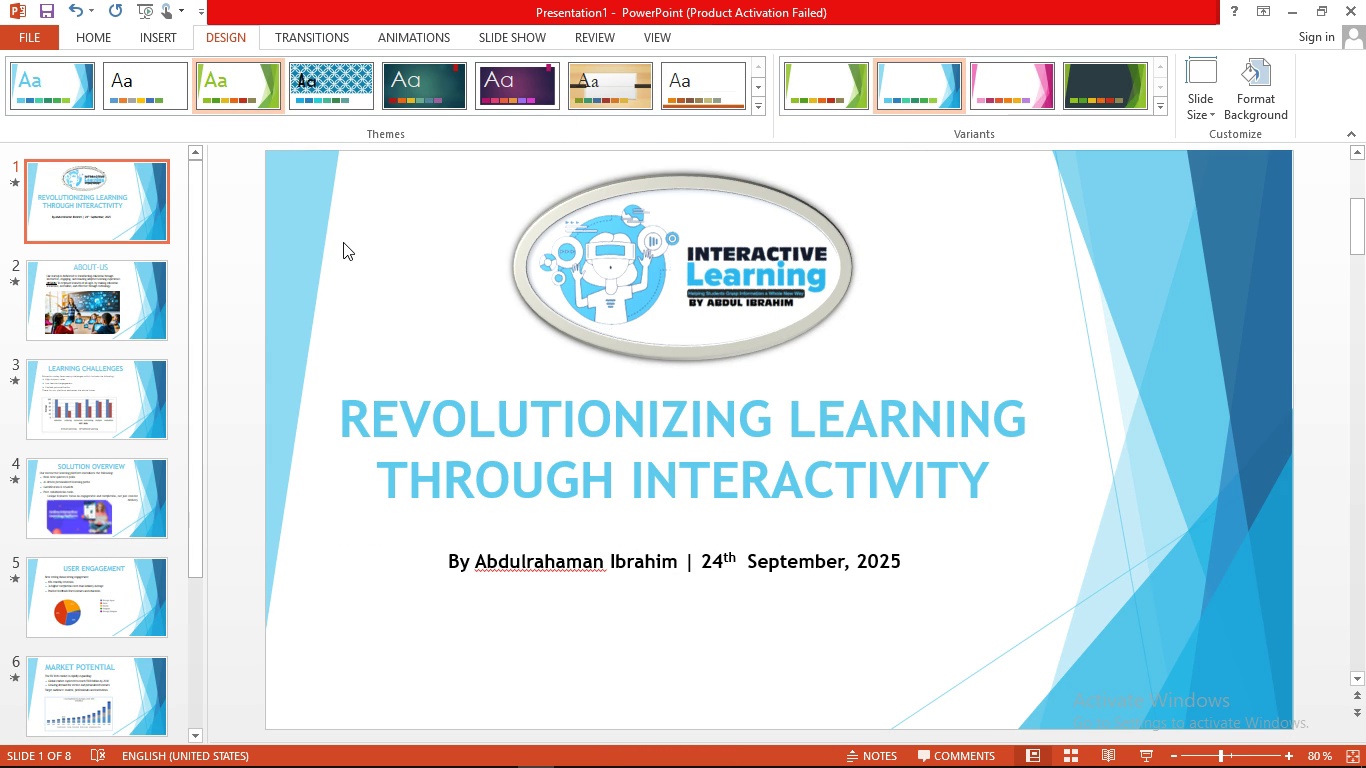 
left_click([314, 42])
 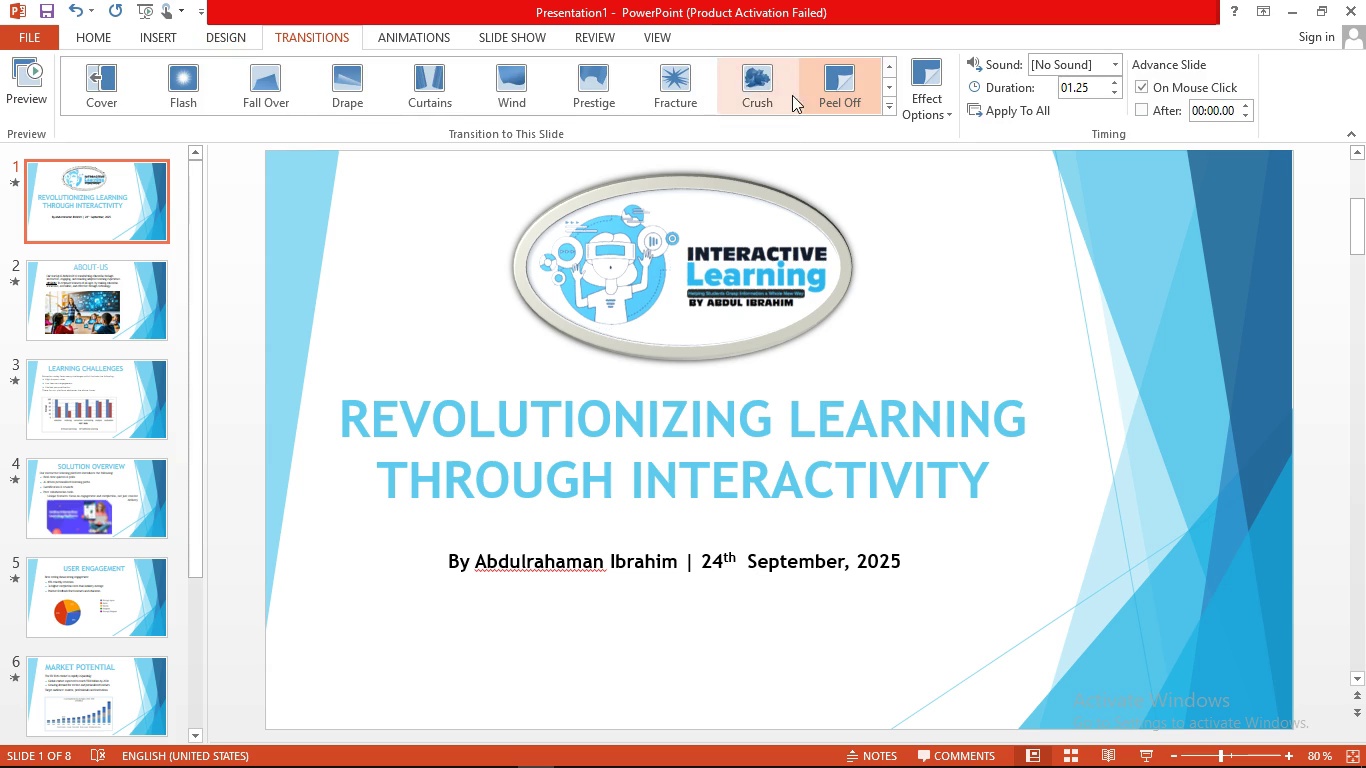 
left_click([669, 92])
 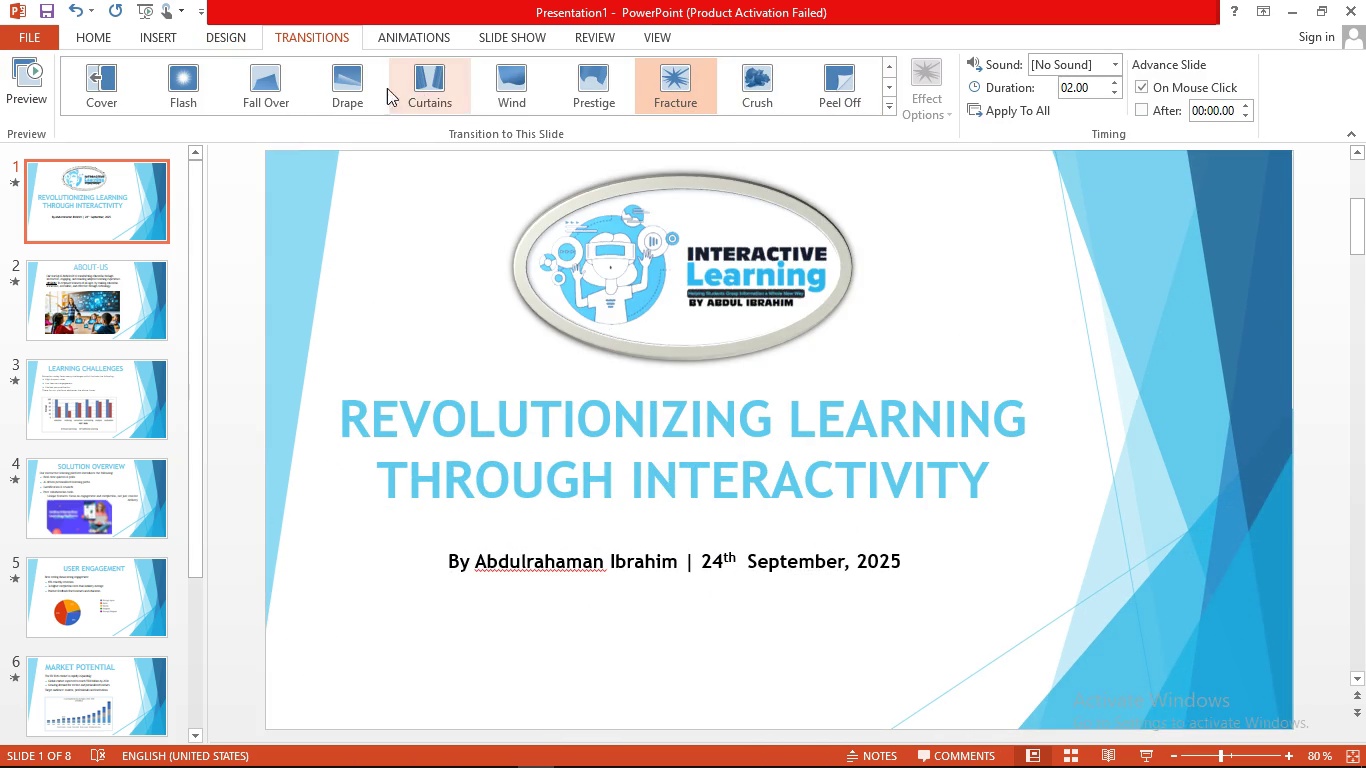 
left_click([437, 79])
 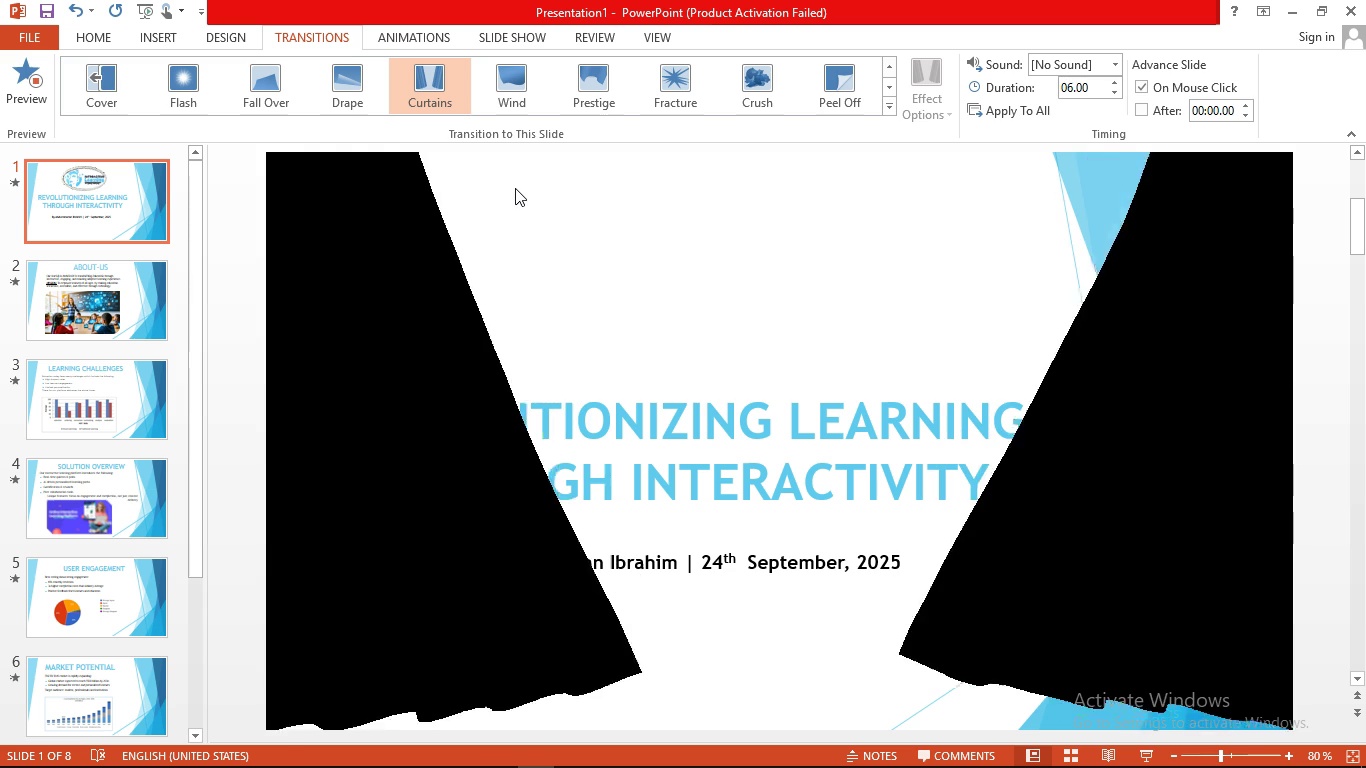 
wait(5.92)
 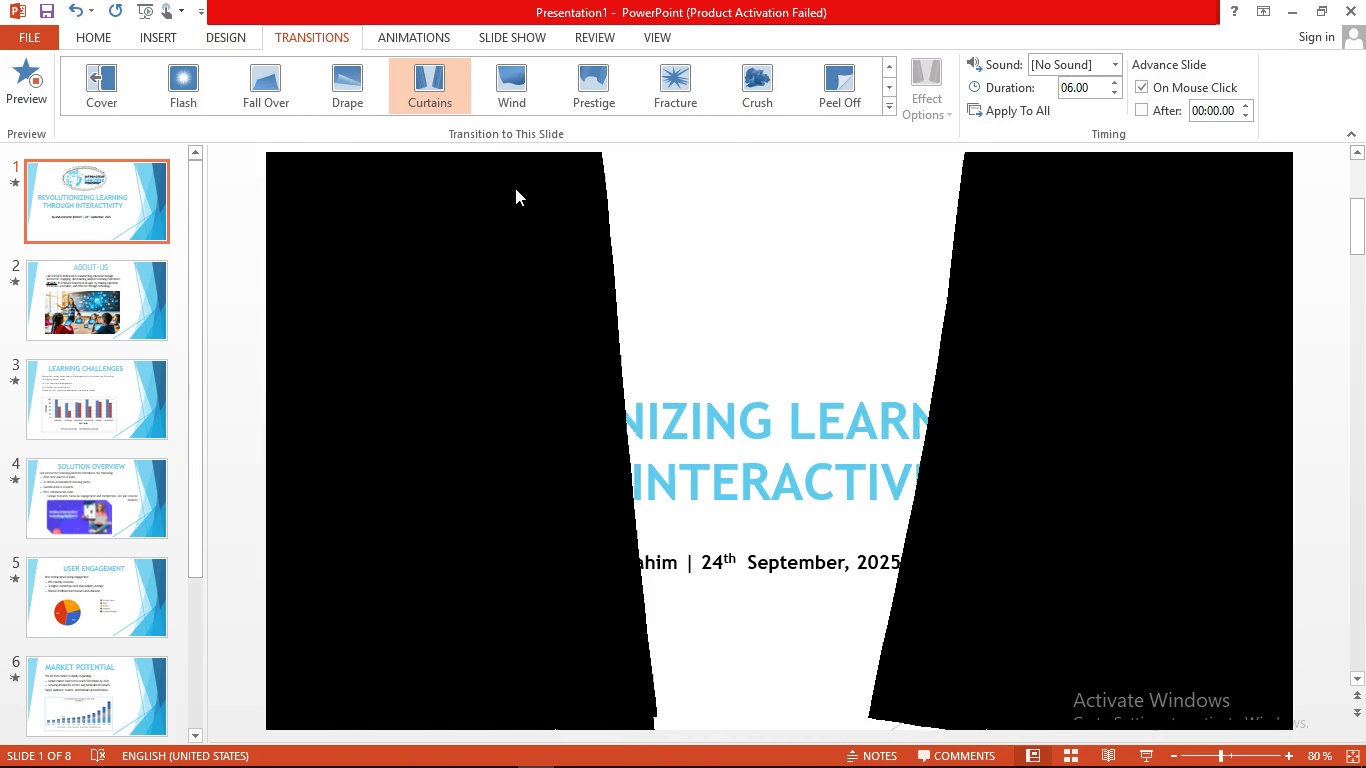 
left_click([415, 48])
 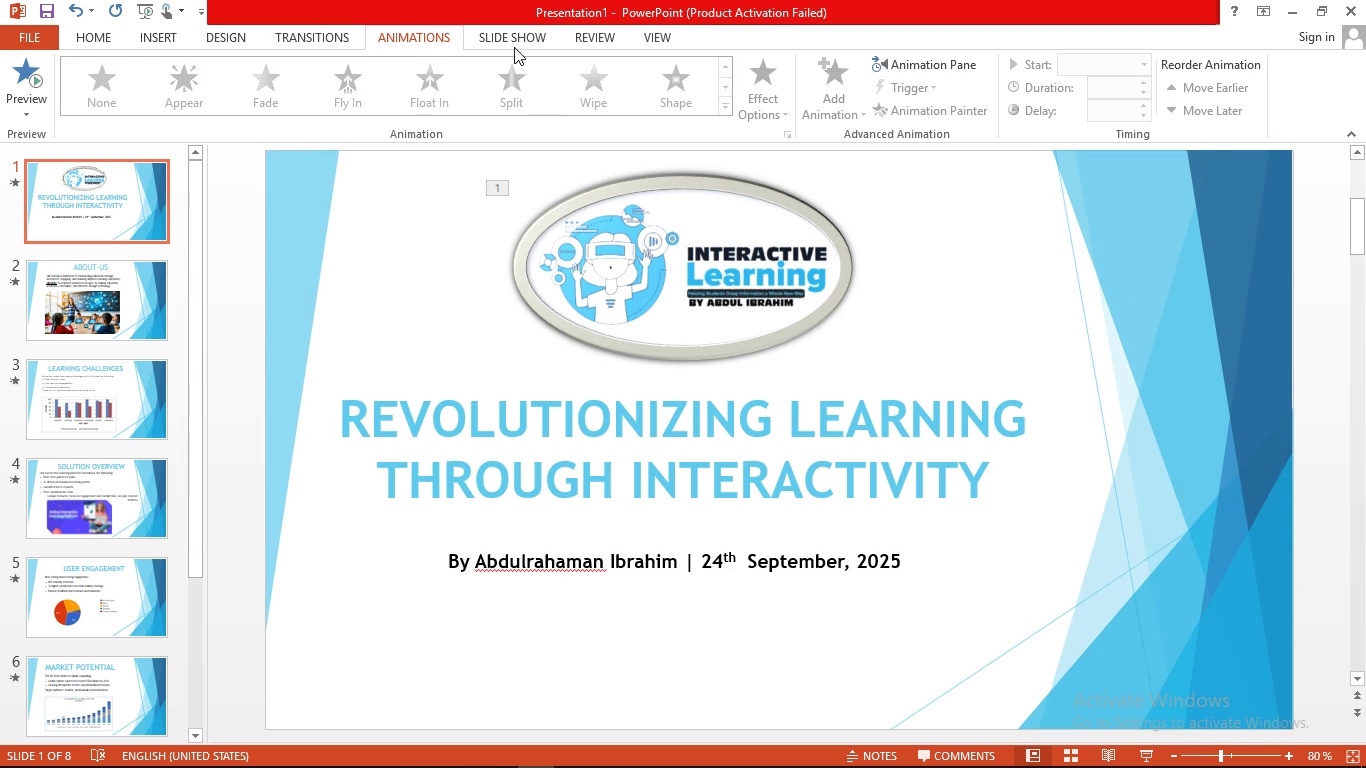 
left_click([506, 37])
 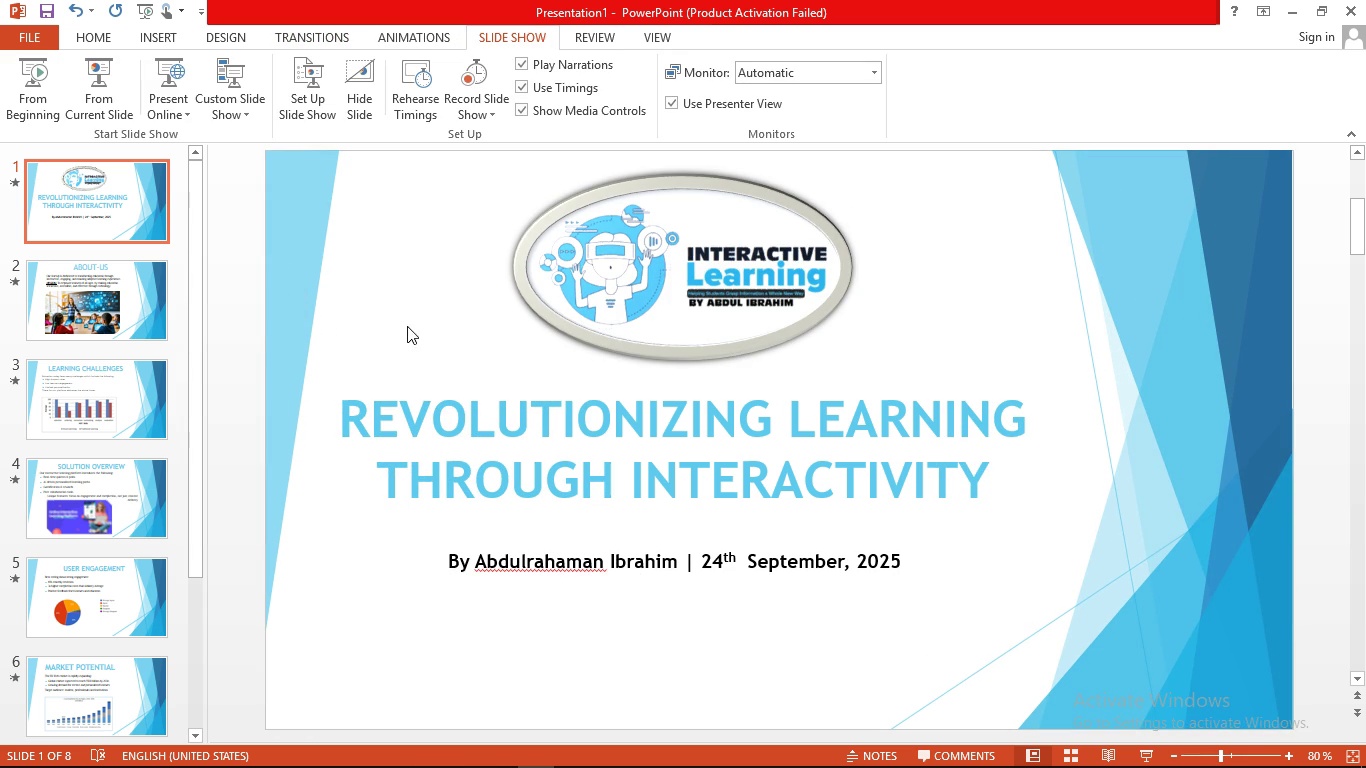 
wait(8.49)
 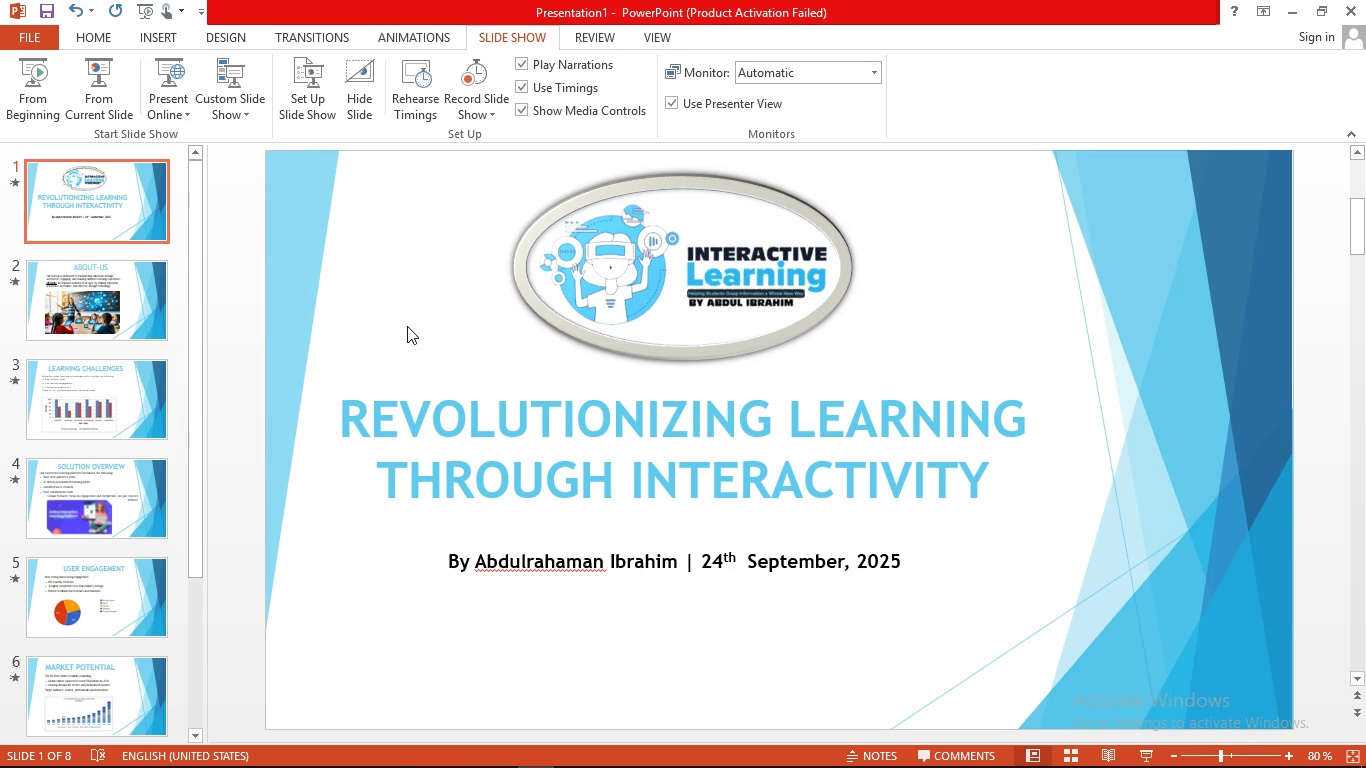 
left_click([501, 760])